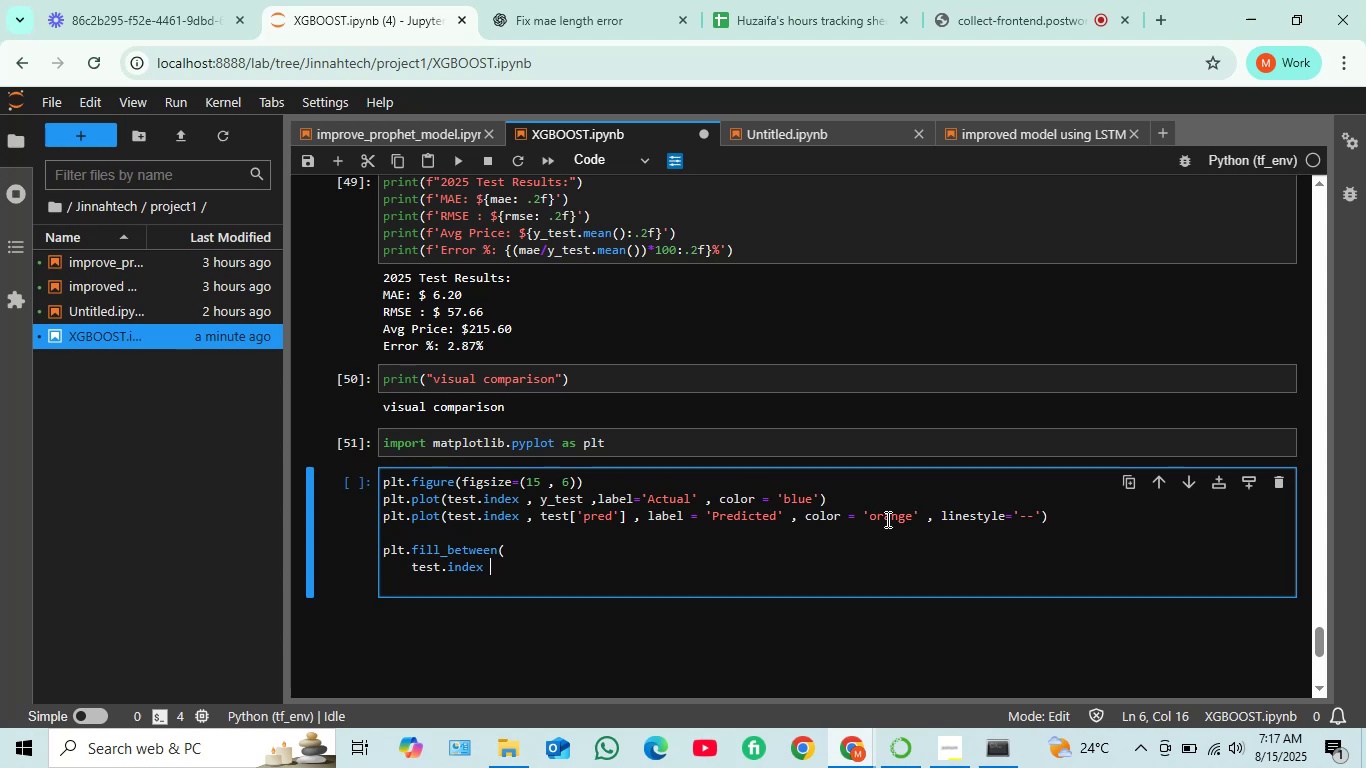 
key(Comma)
 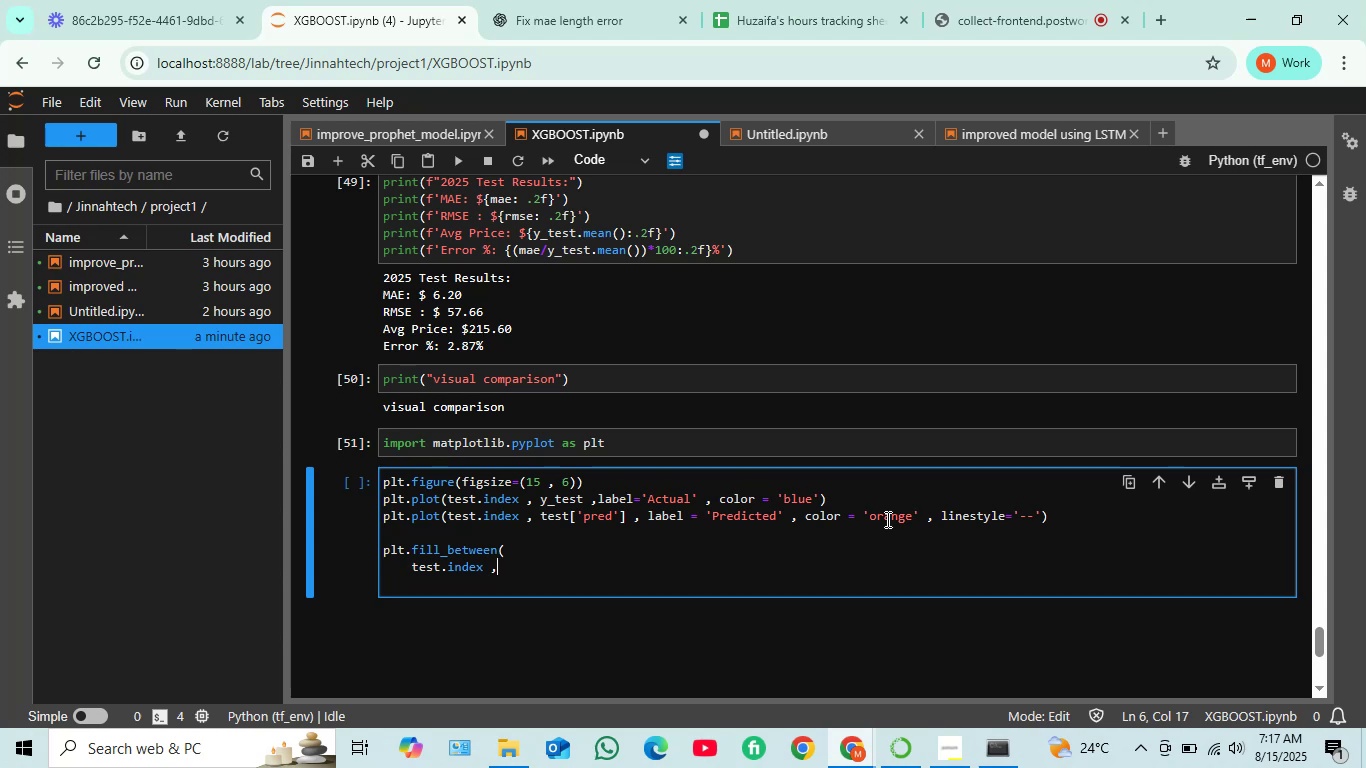 
key(Space)
 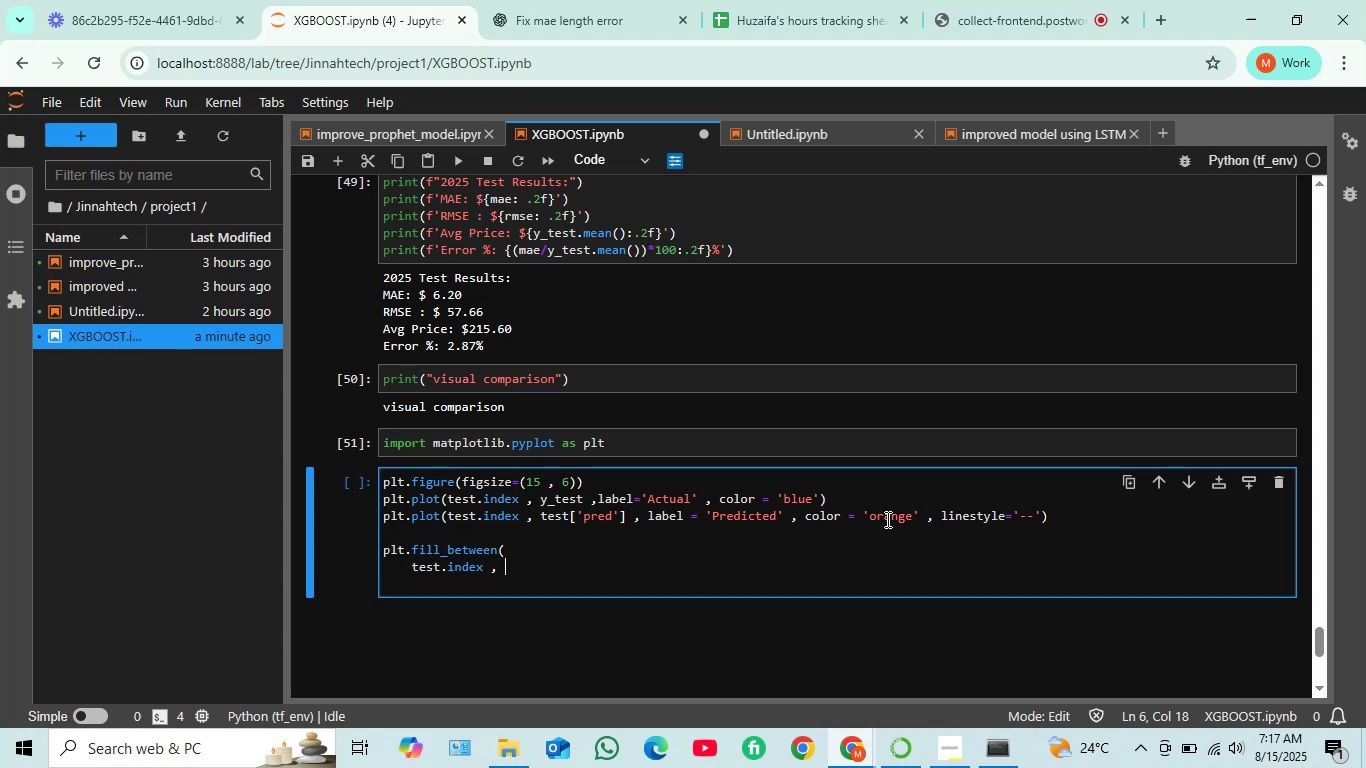 
key(Backspace)
 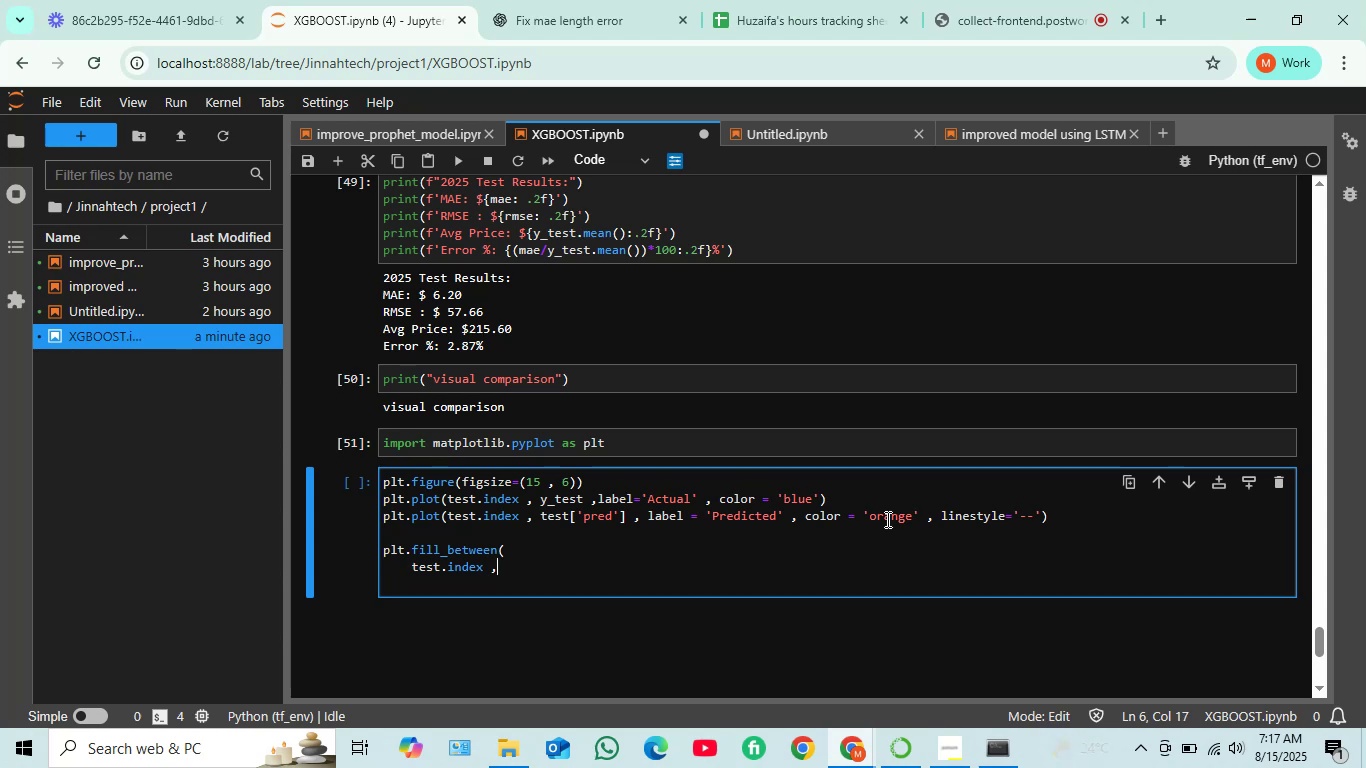 
key(Enter)
 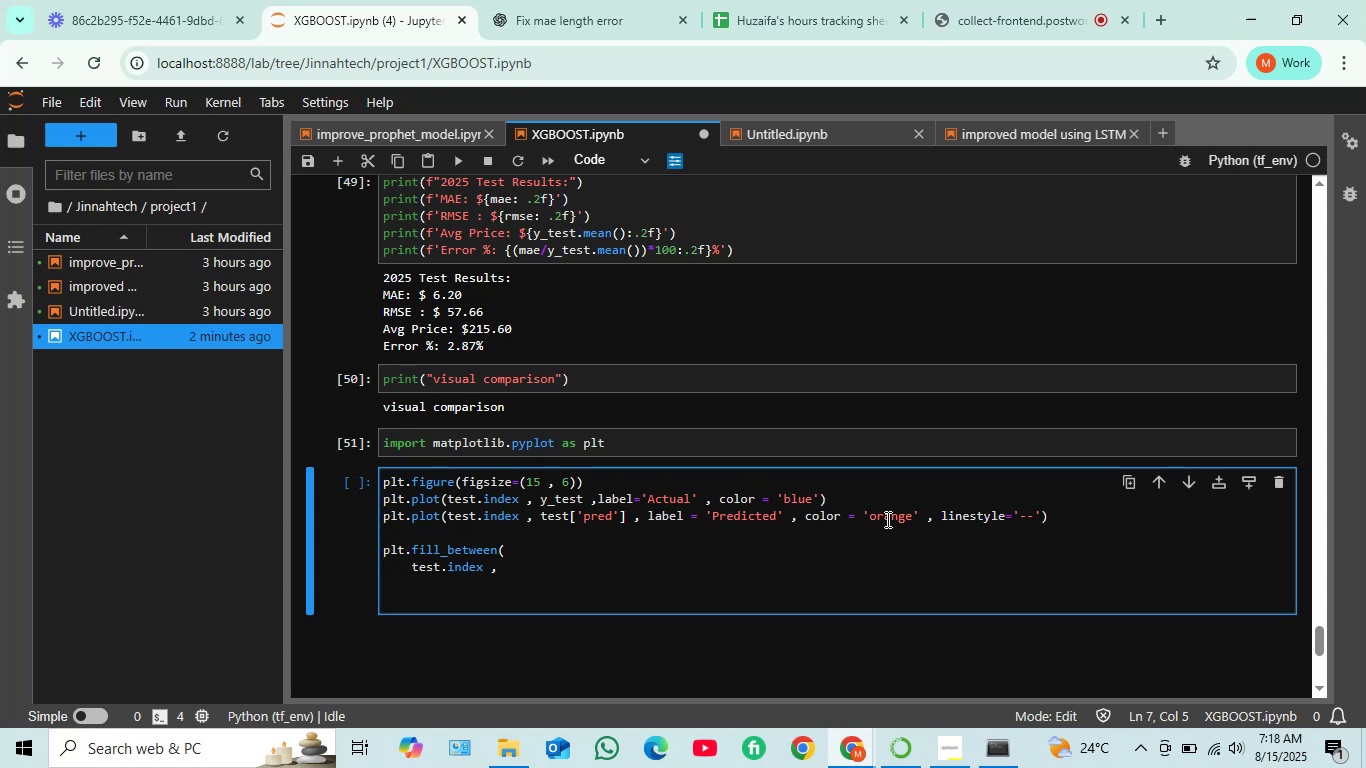 
wait(24.78)
 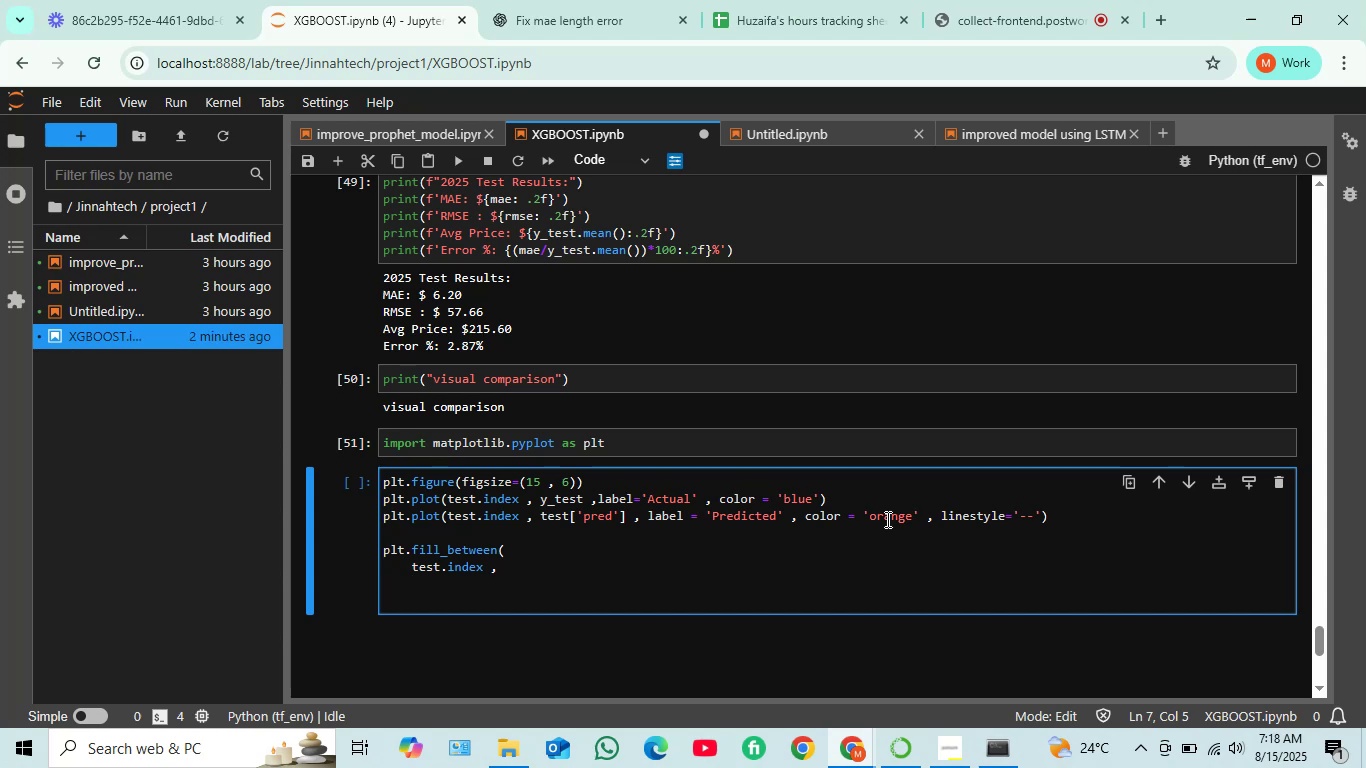 
type(test)
 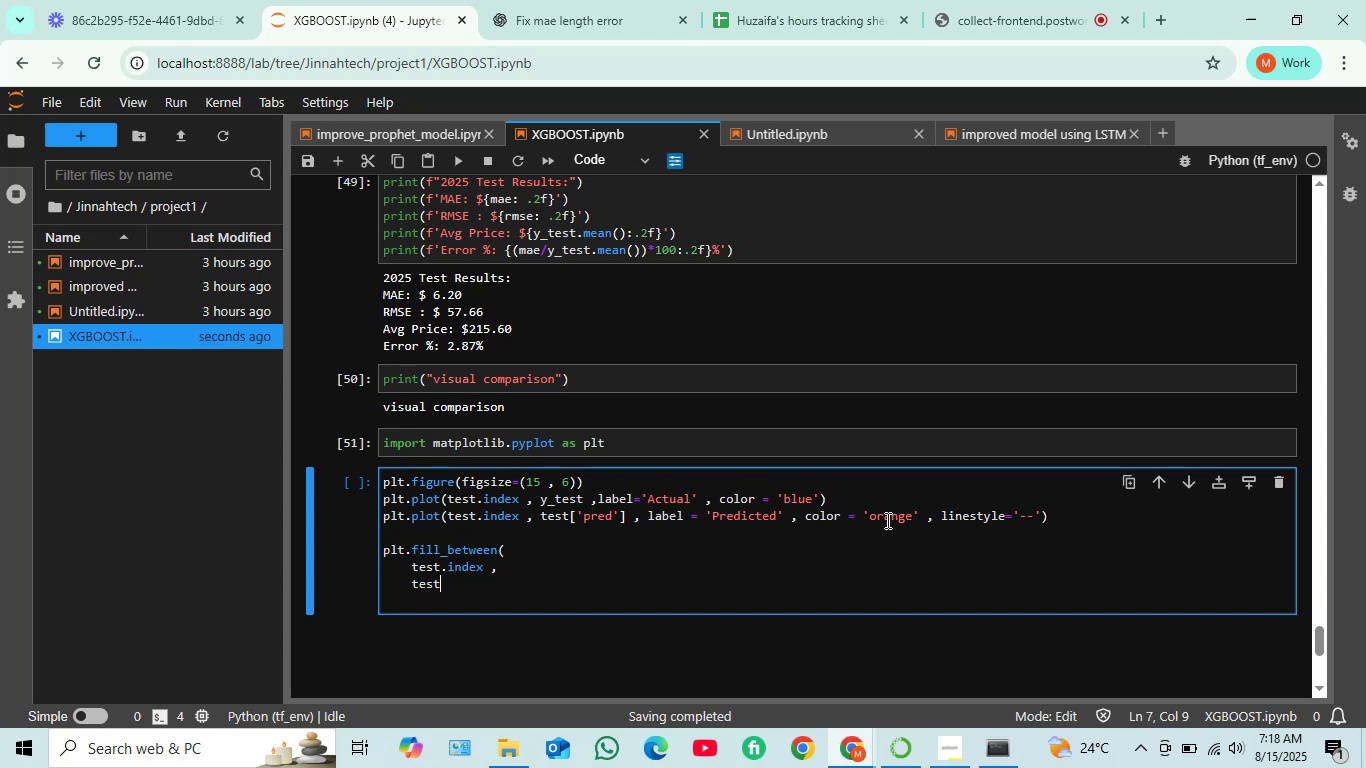 
wait(21.11)
 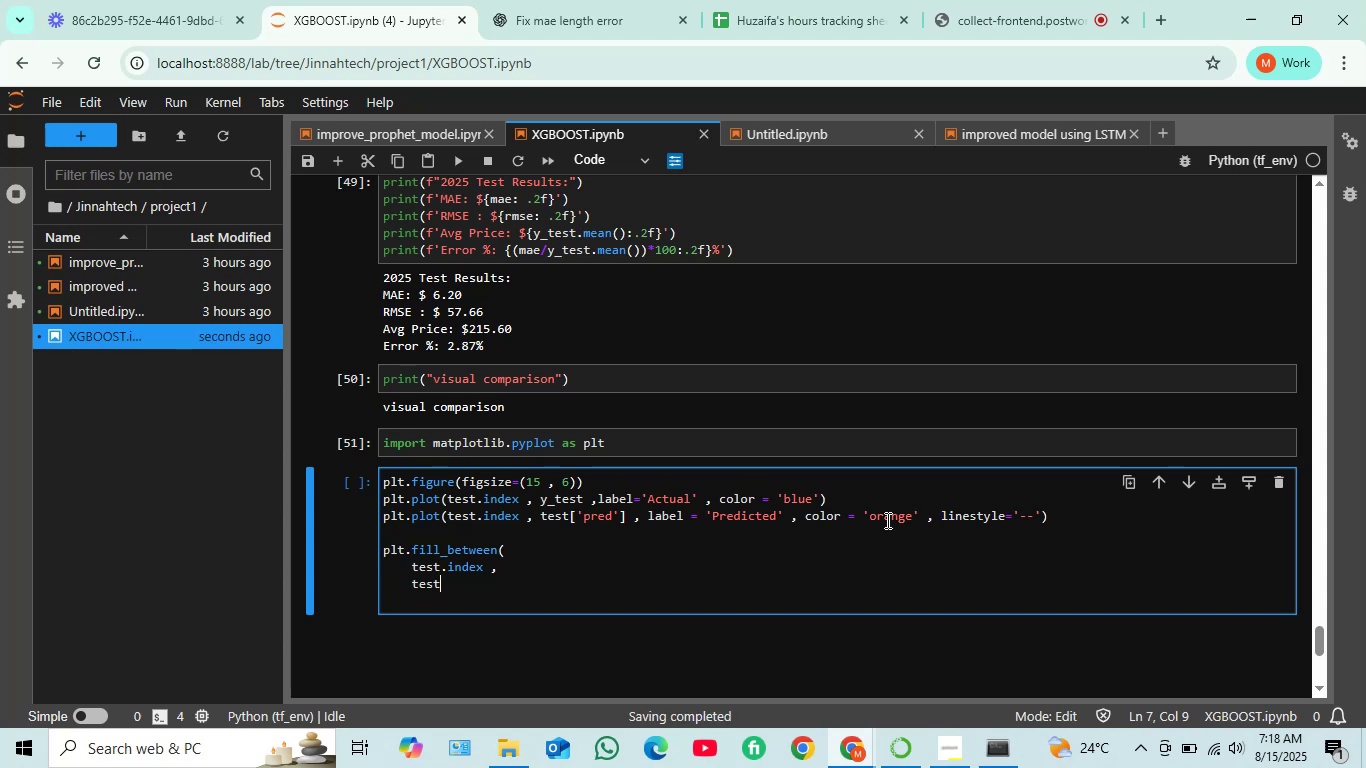 
key(BracketLeft)
 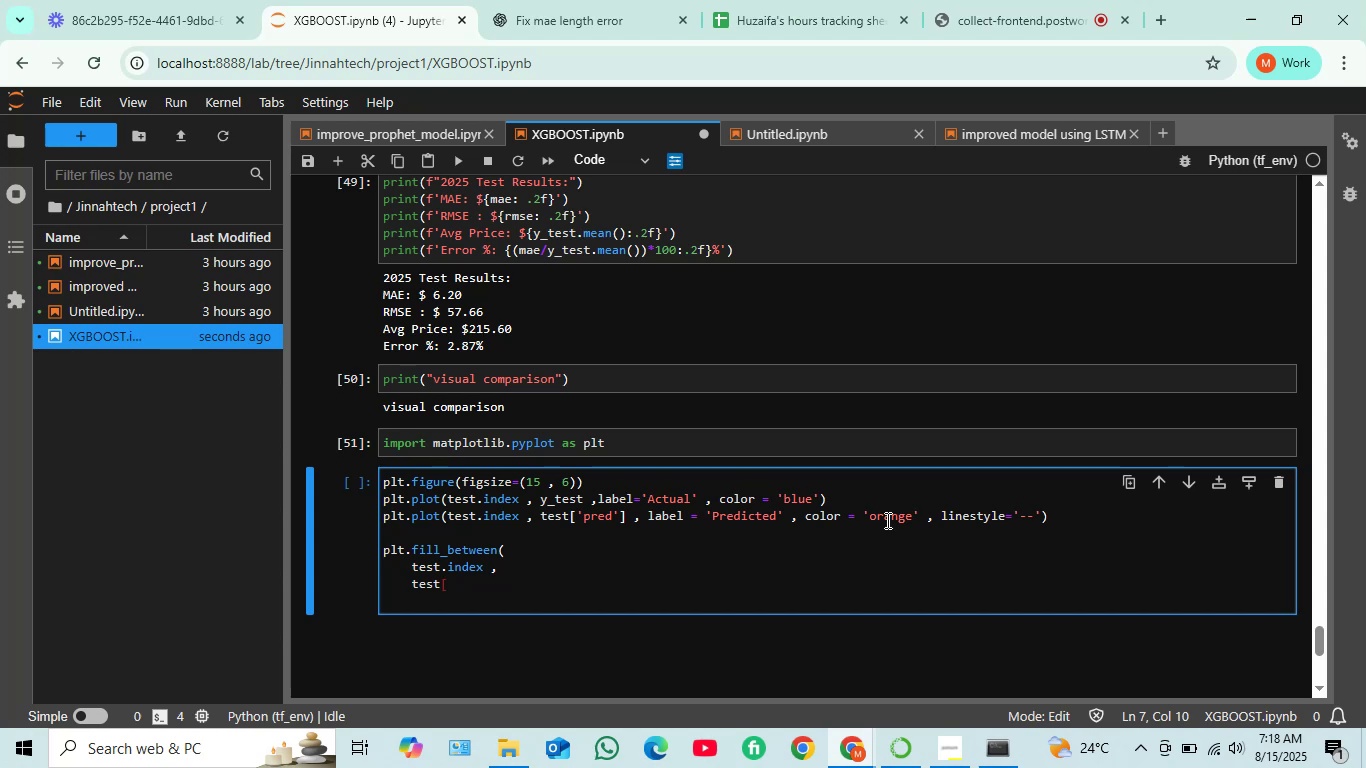 
wait(7.12)
 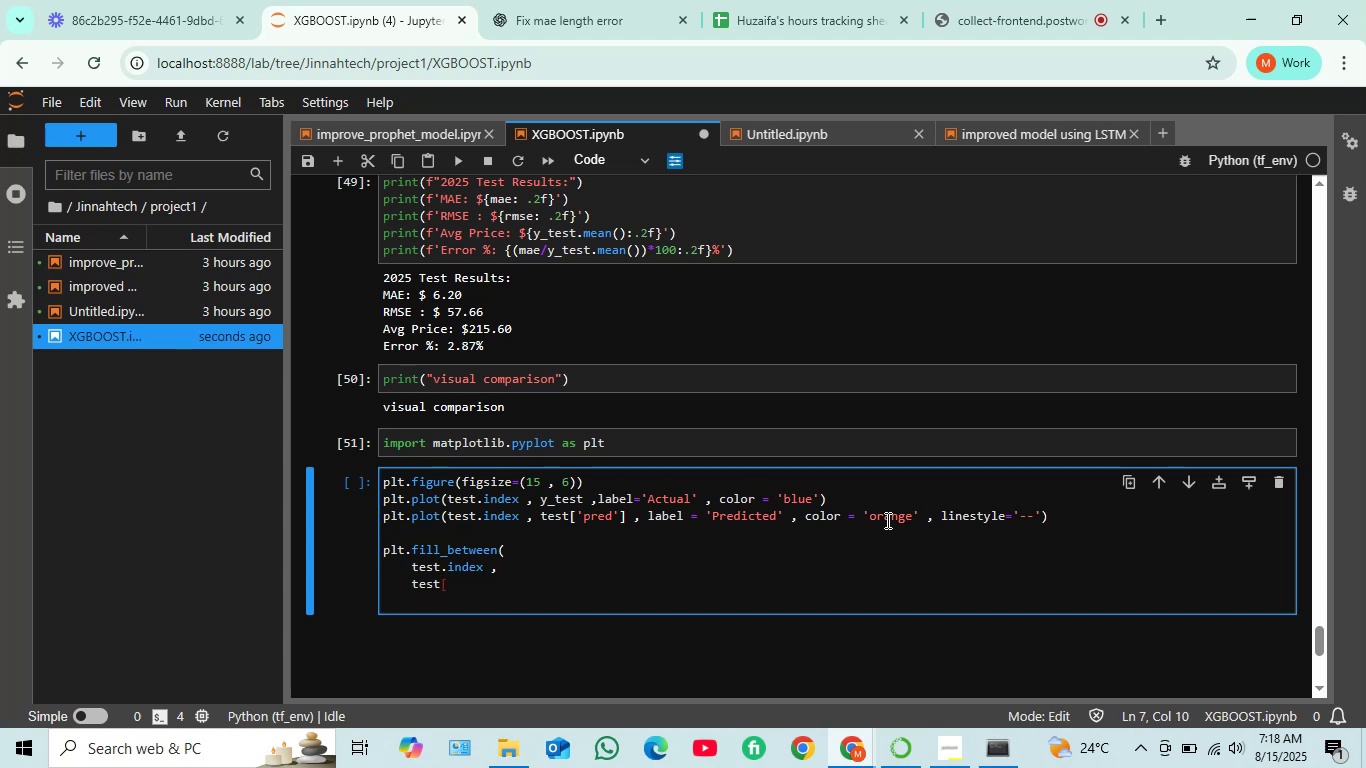 
type(pre)
key(Backspace)
key(Backspace)
key(Backspace)
 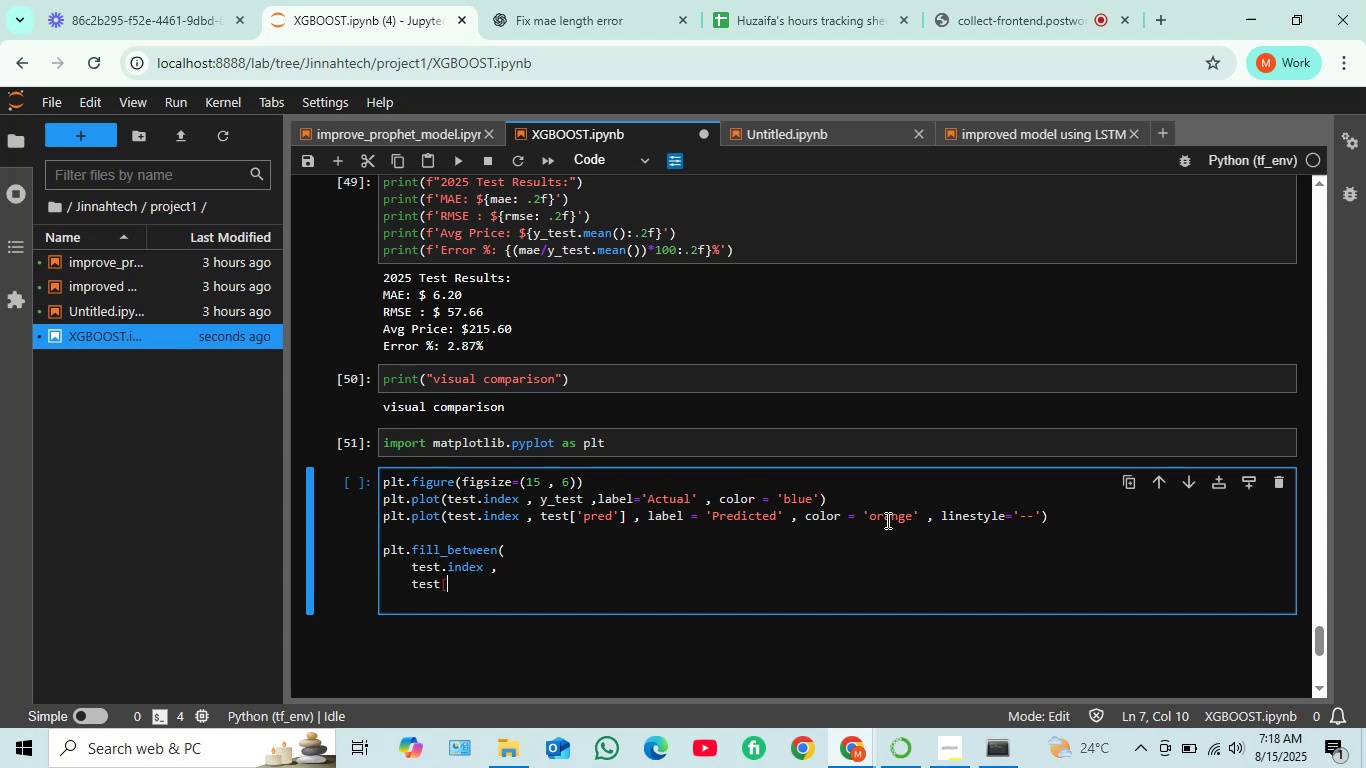 
wait(7.22)
 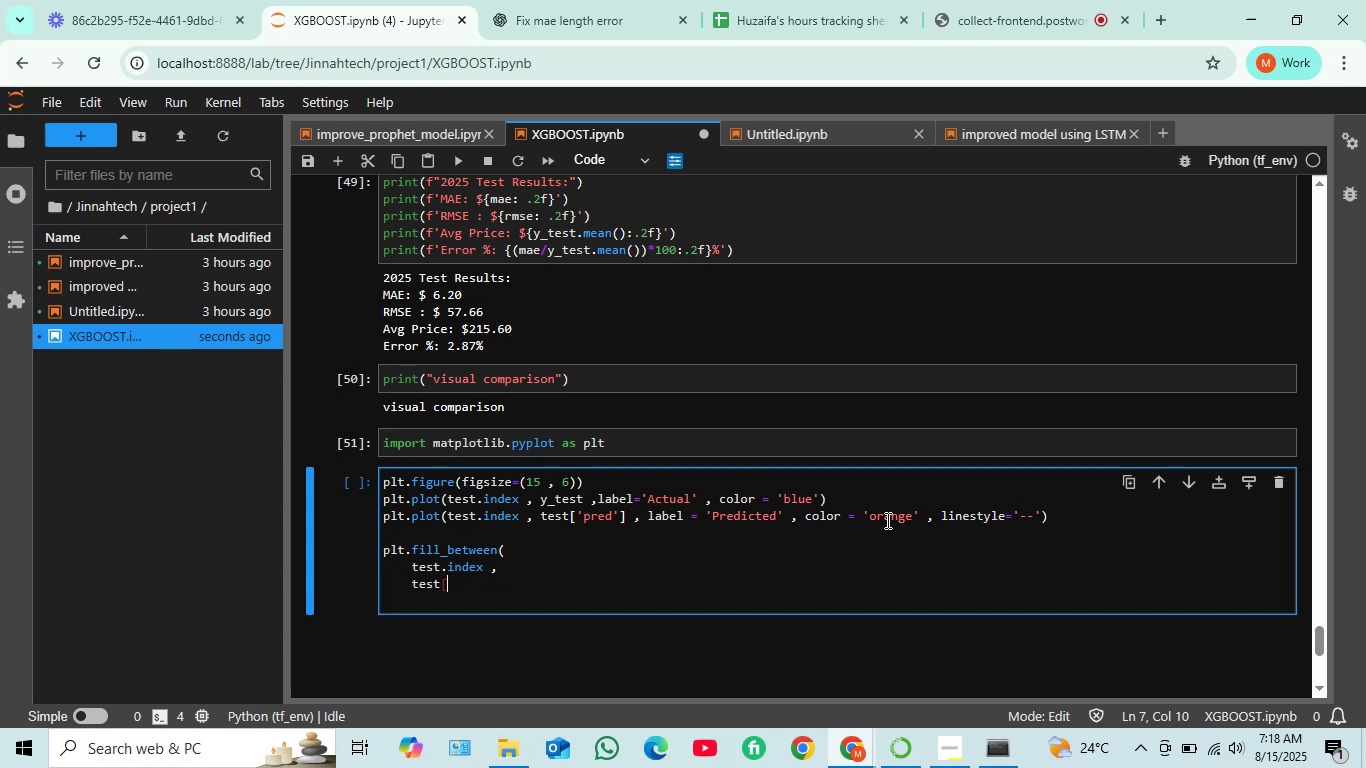 
type('pred)
 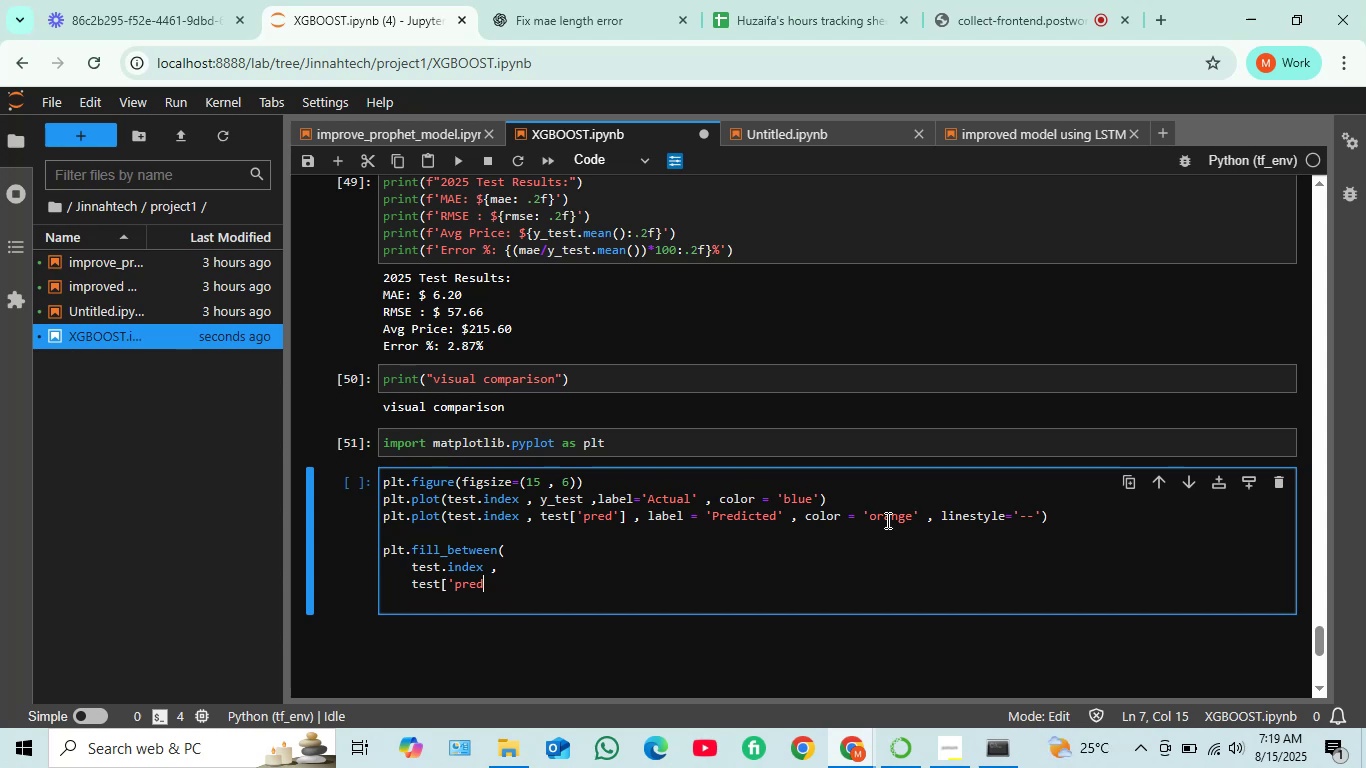 
wait(22.3)
 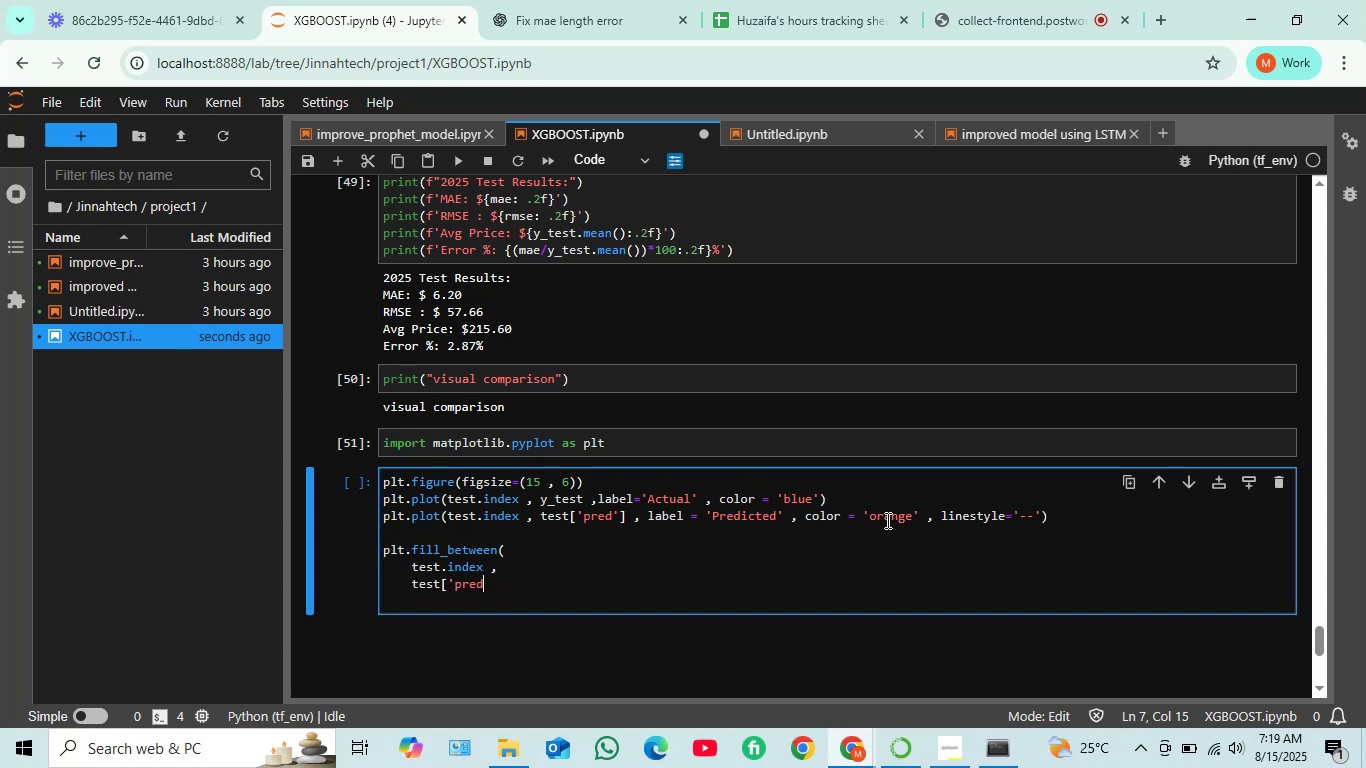 
key(Quote)
 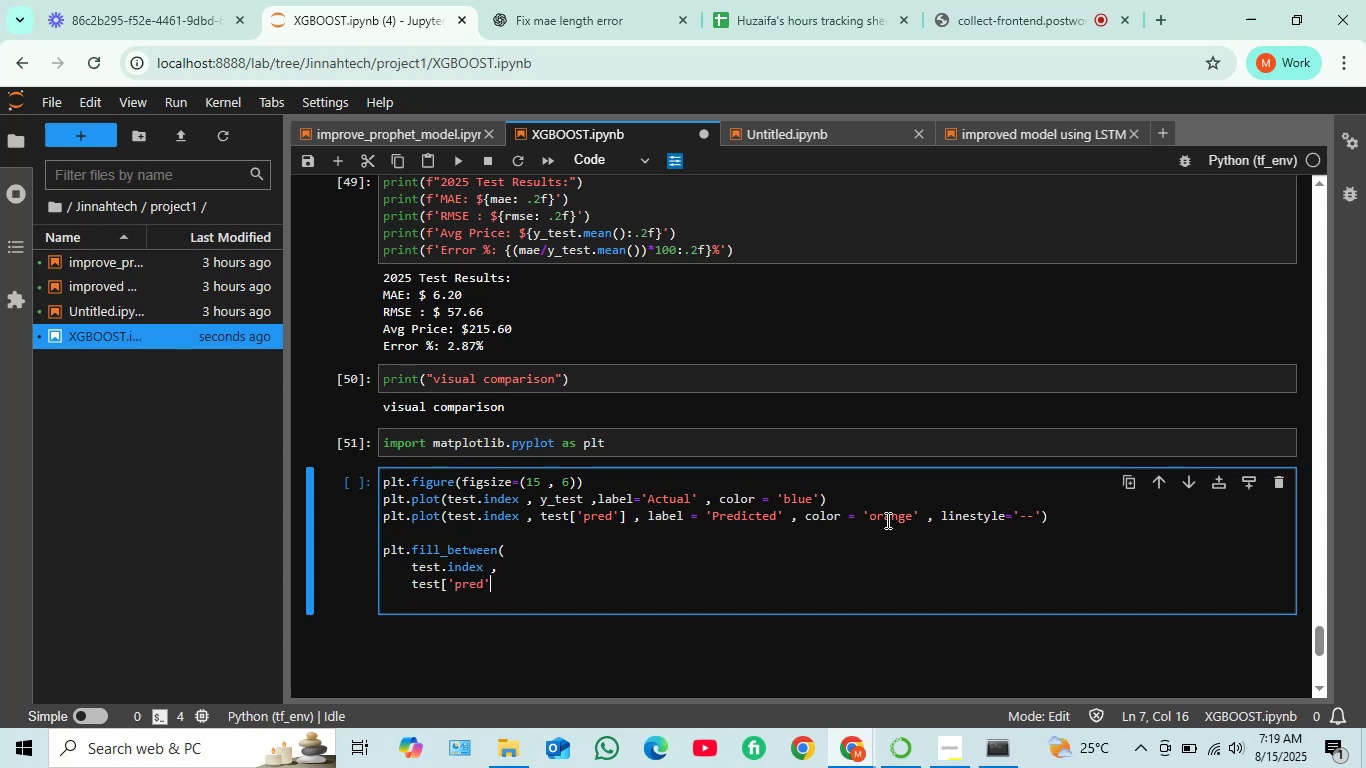 
key(BracketRight)
 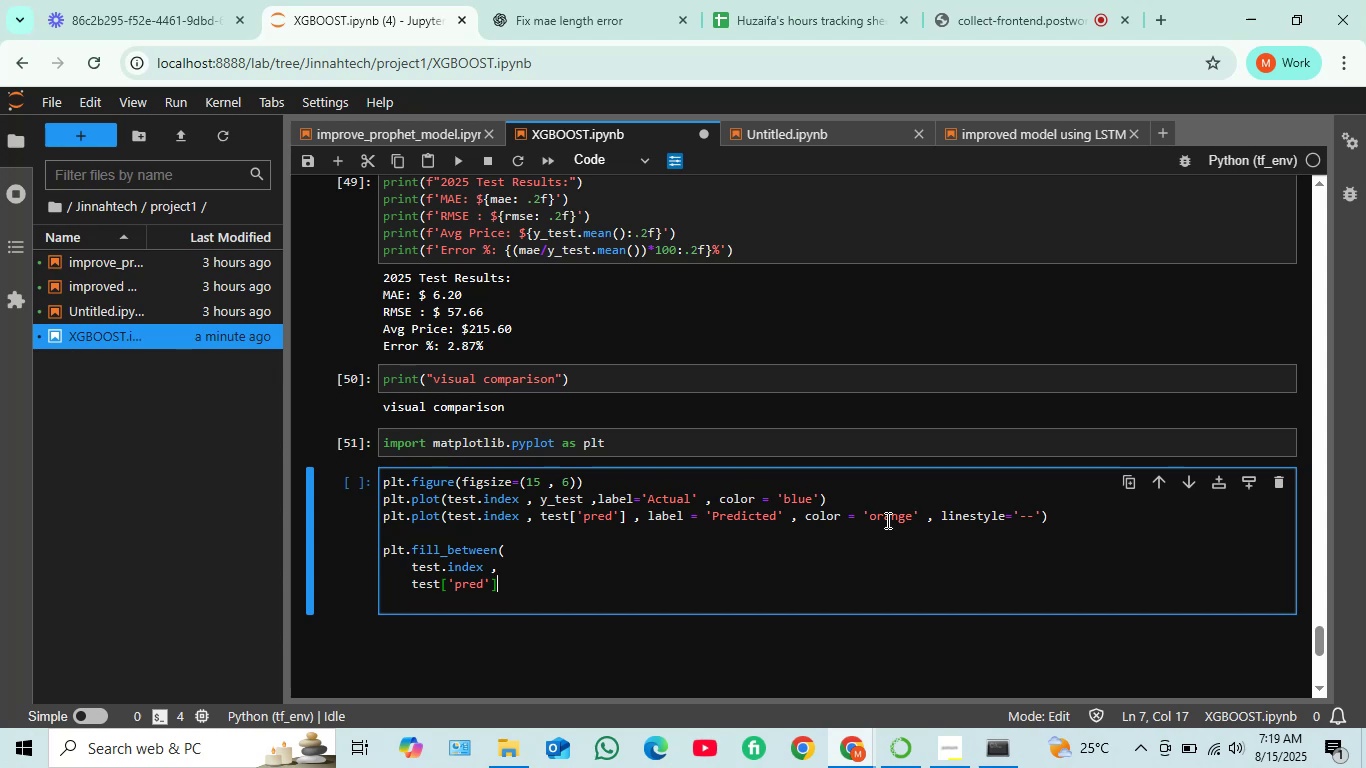 
wait(18.17)
 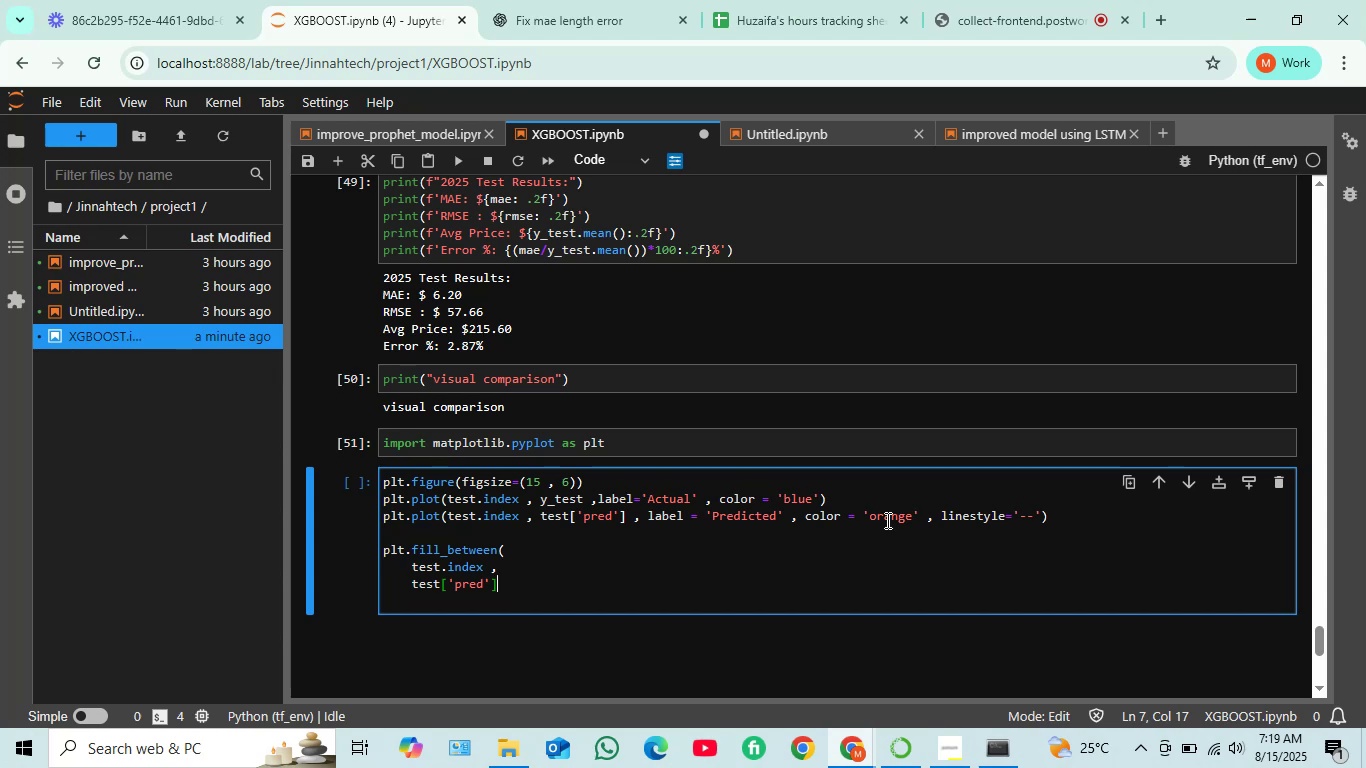 
type( )
key(Backspace)
type( - mae,)
 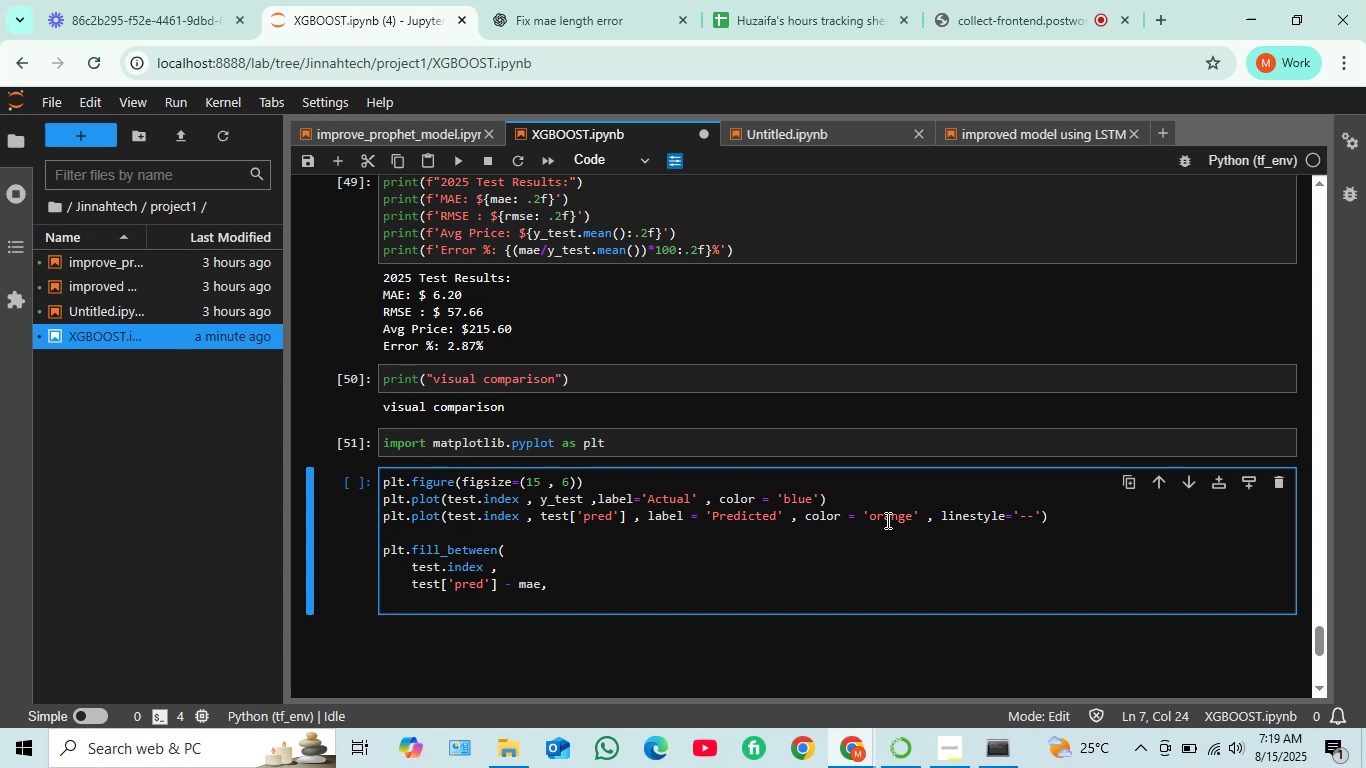 
key(Enter)
 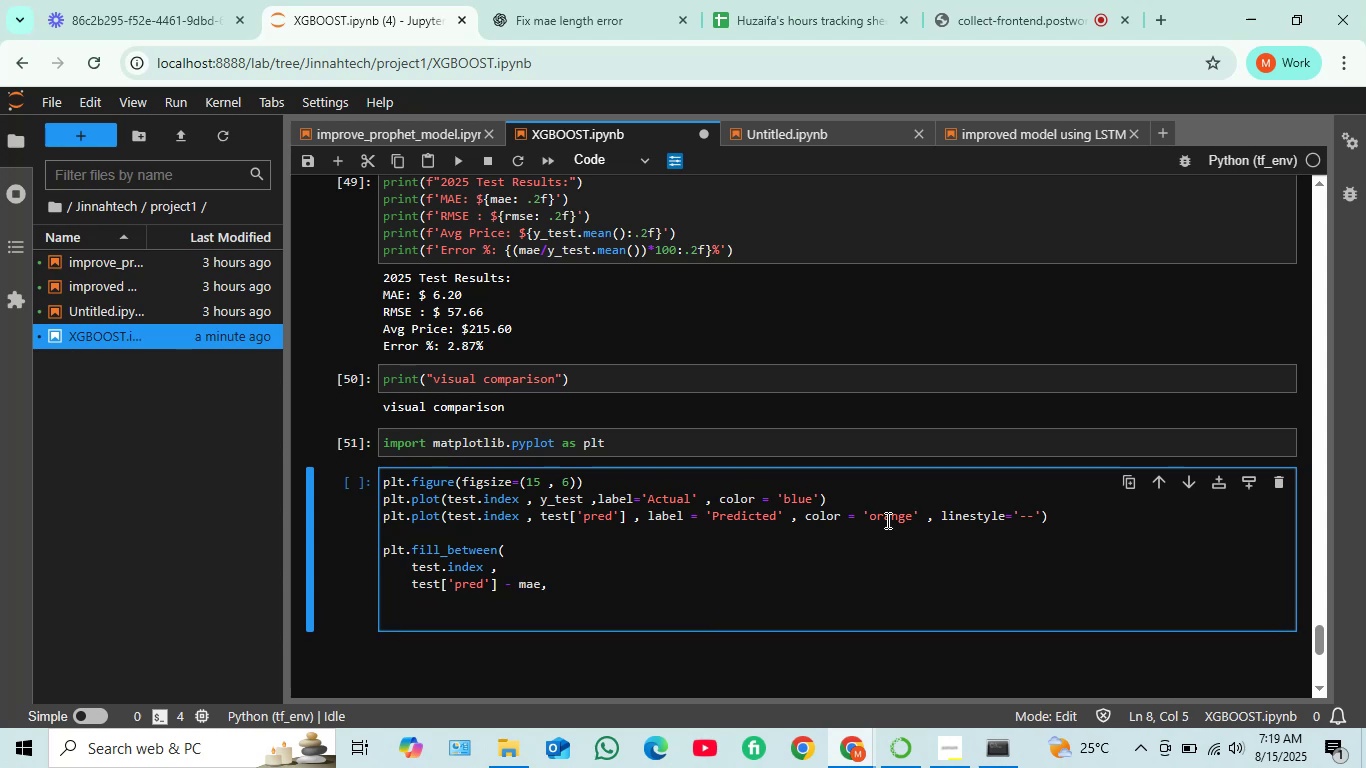 
type(test[')
 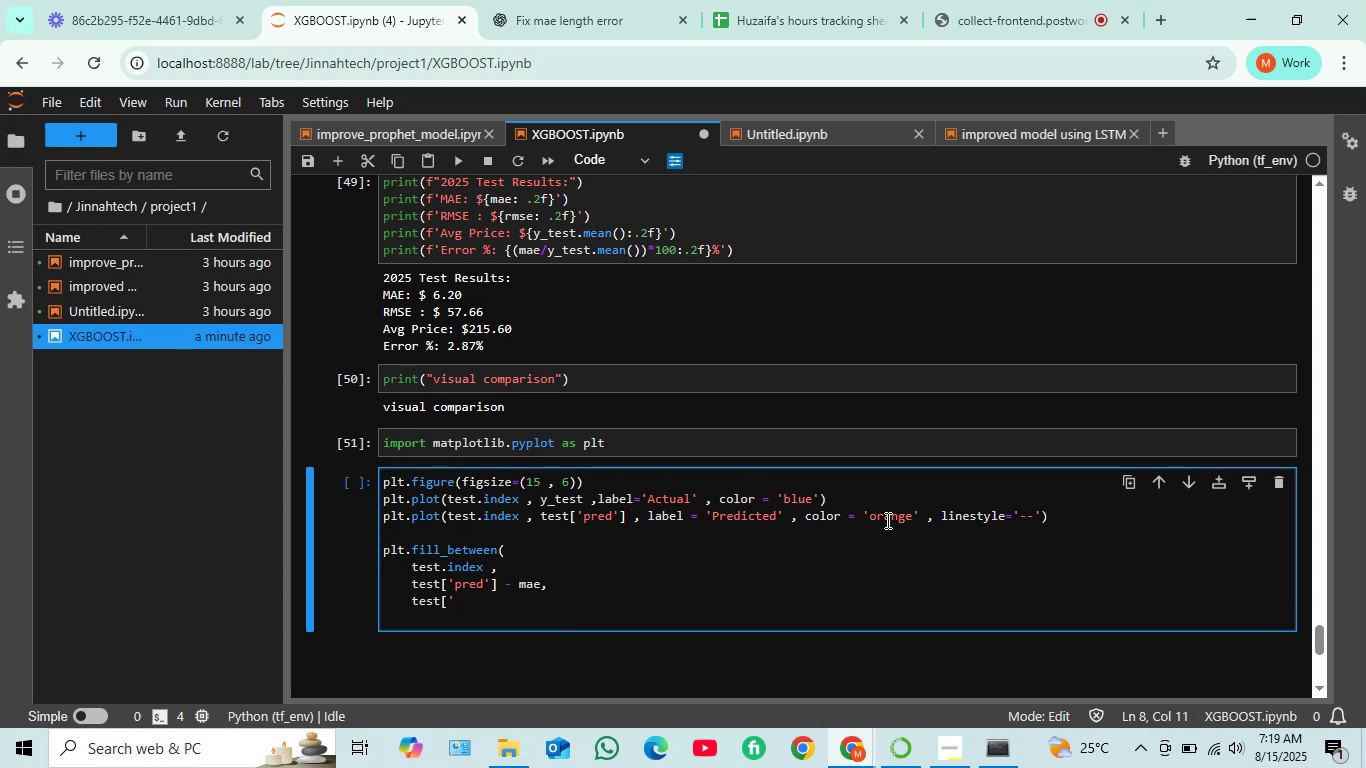 
wait(5.63)
 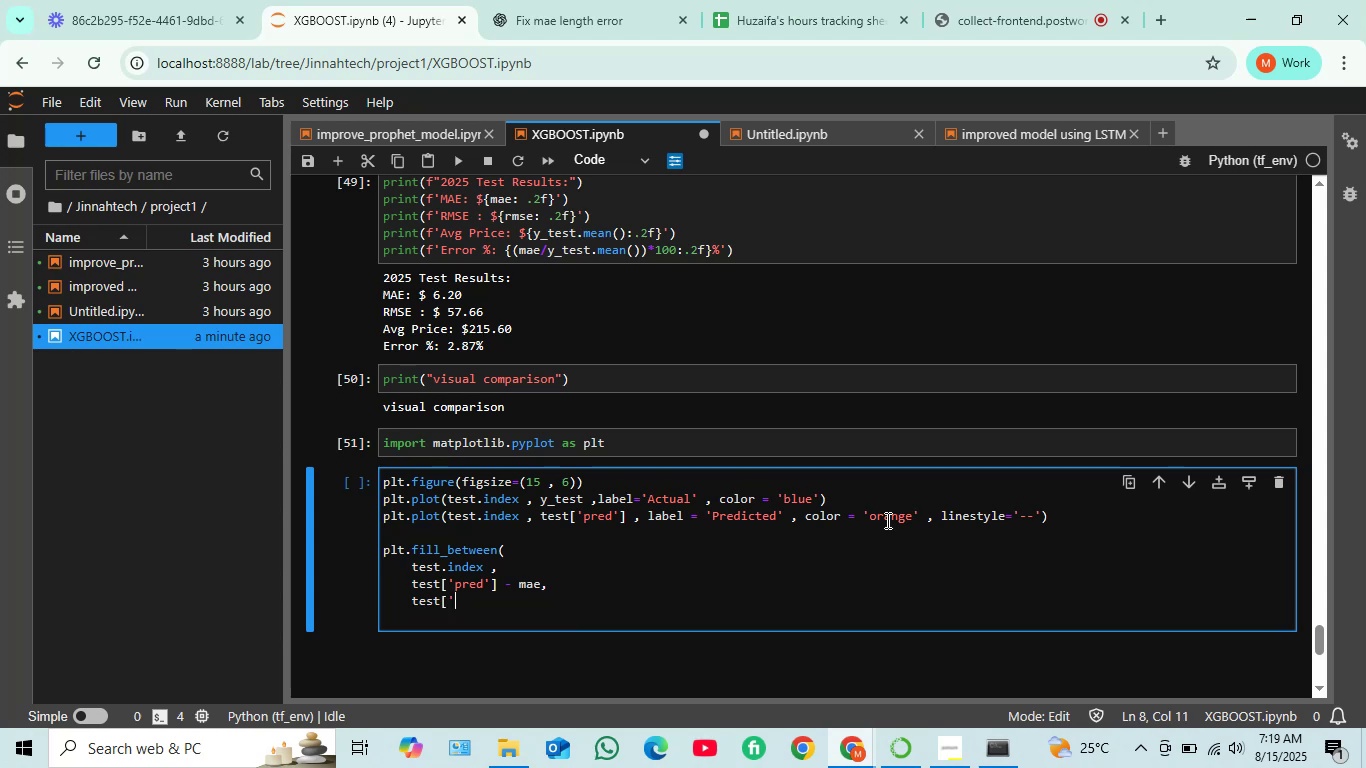 
type(pred'] + mae)
 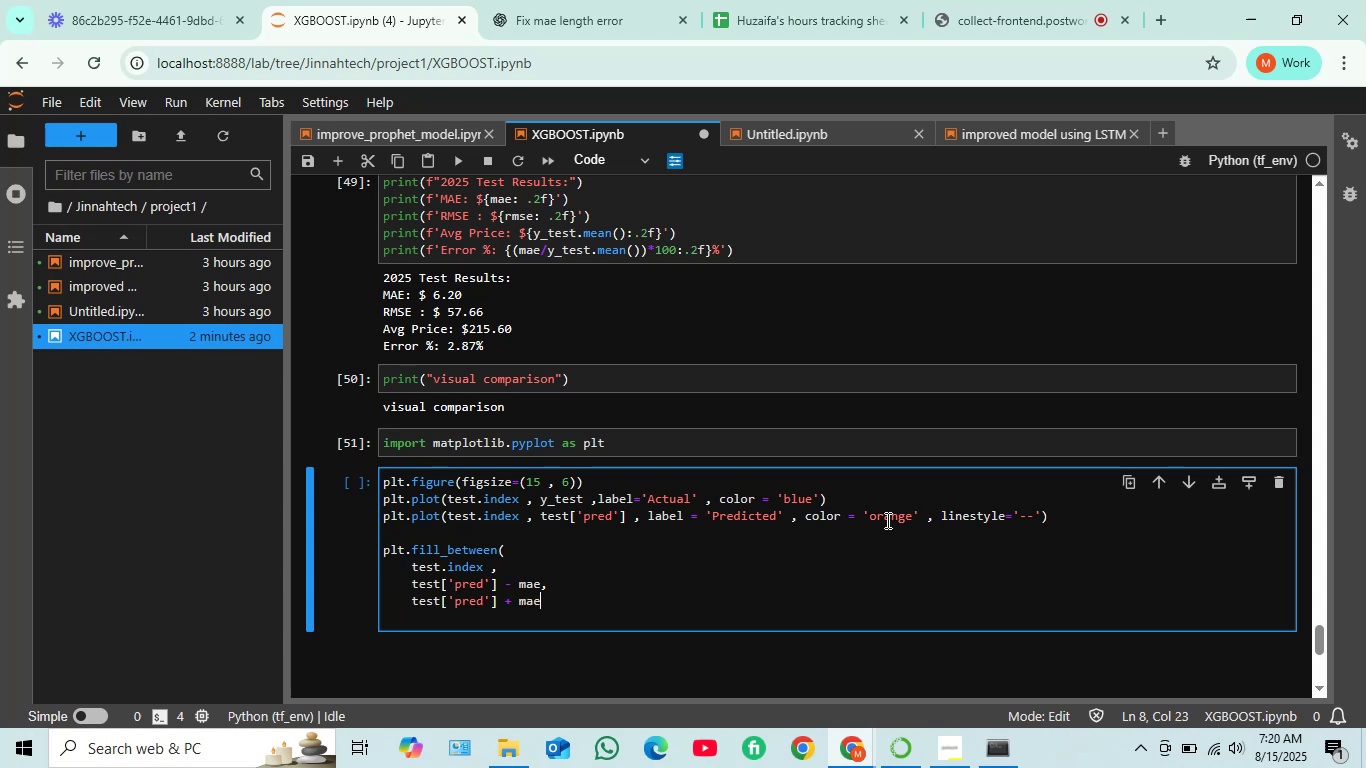 
key(Comma)
 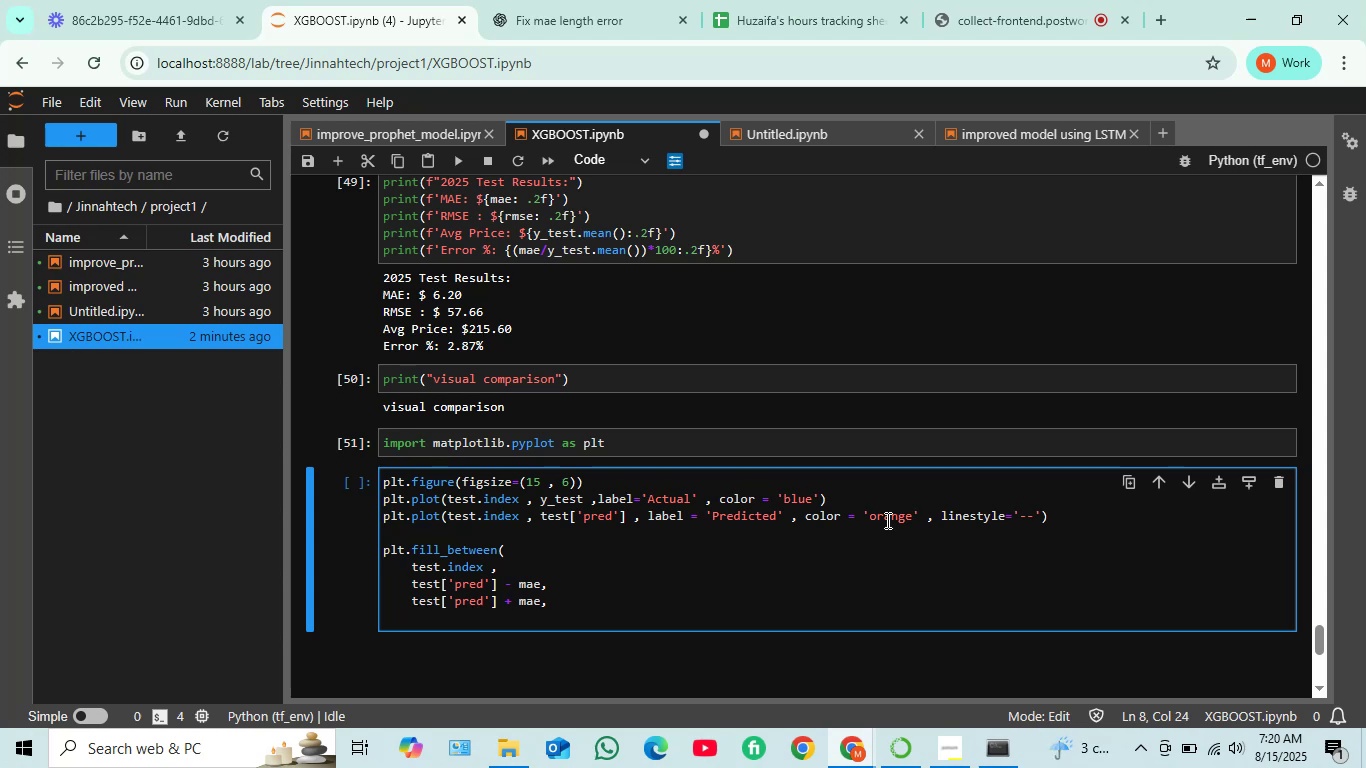 
key(Enter)
 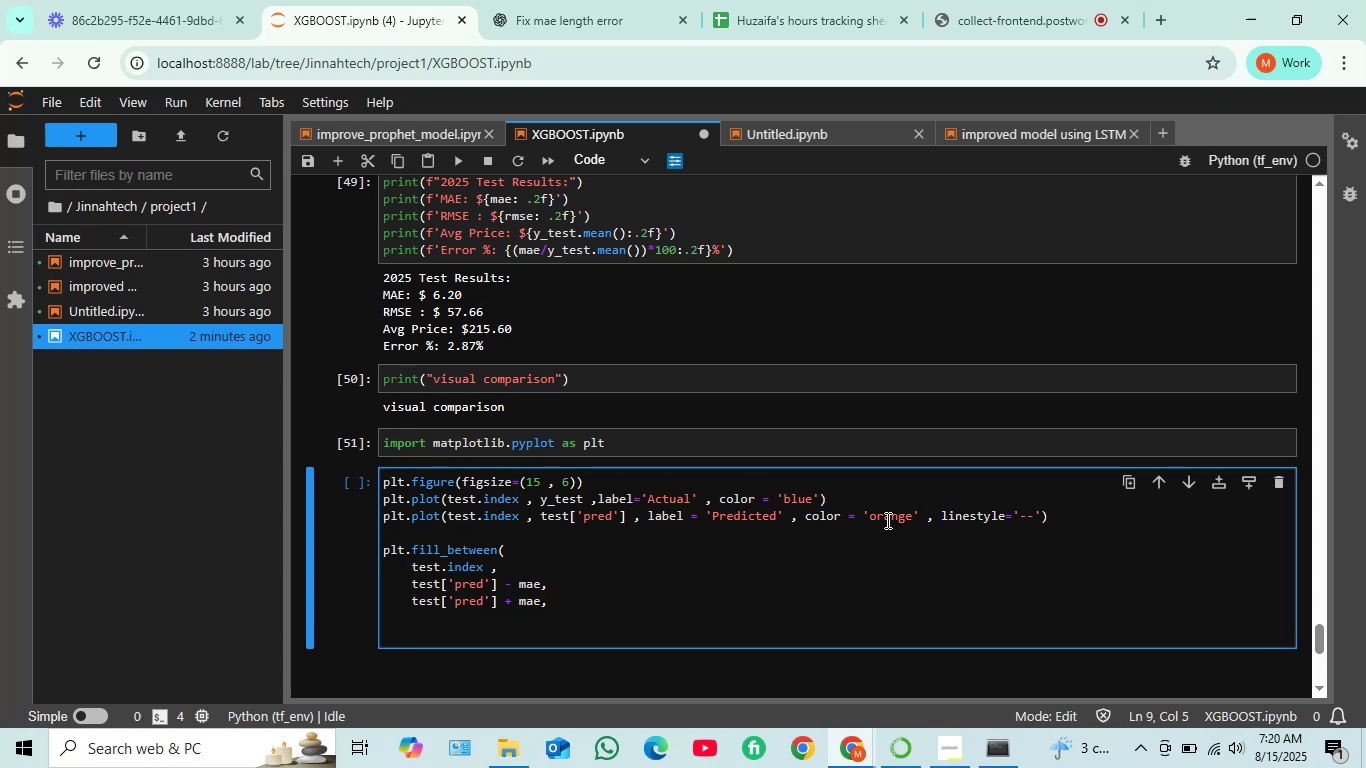 
wait(8.24)
 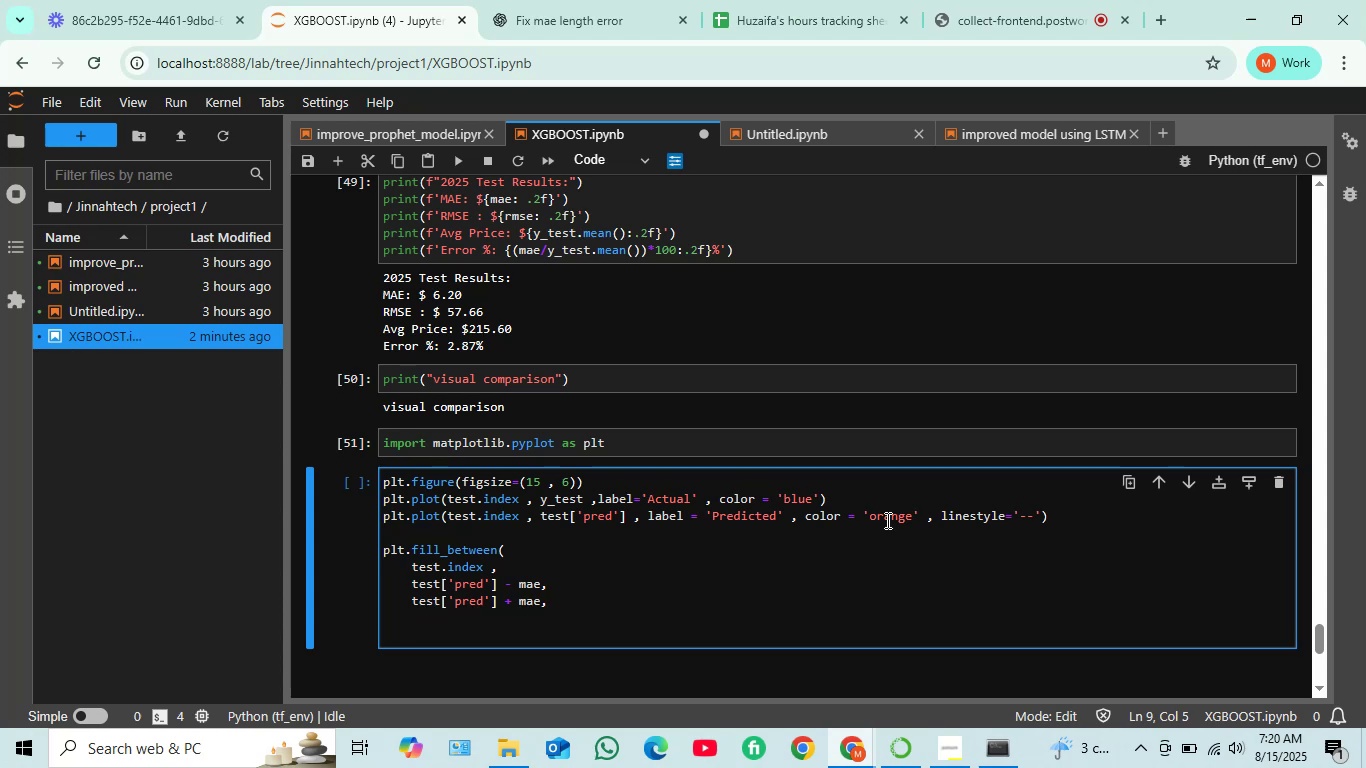 
type(color = )
 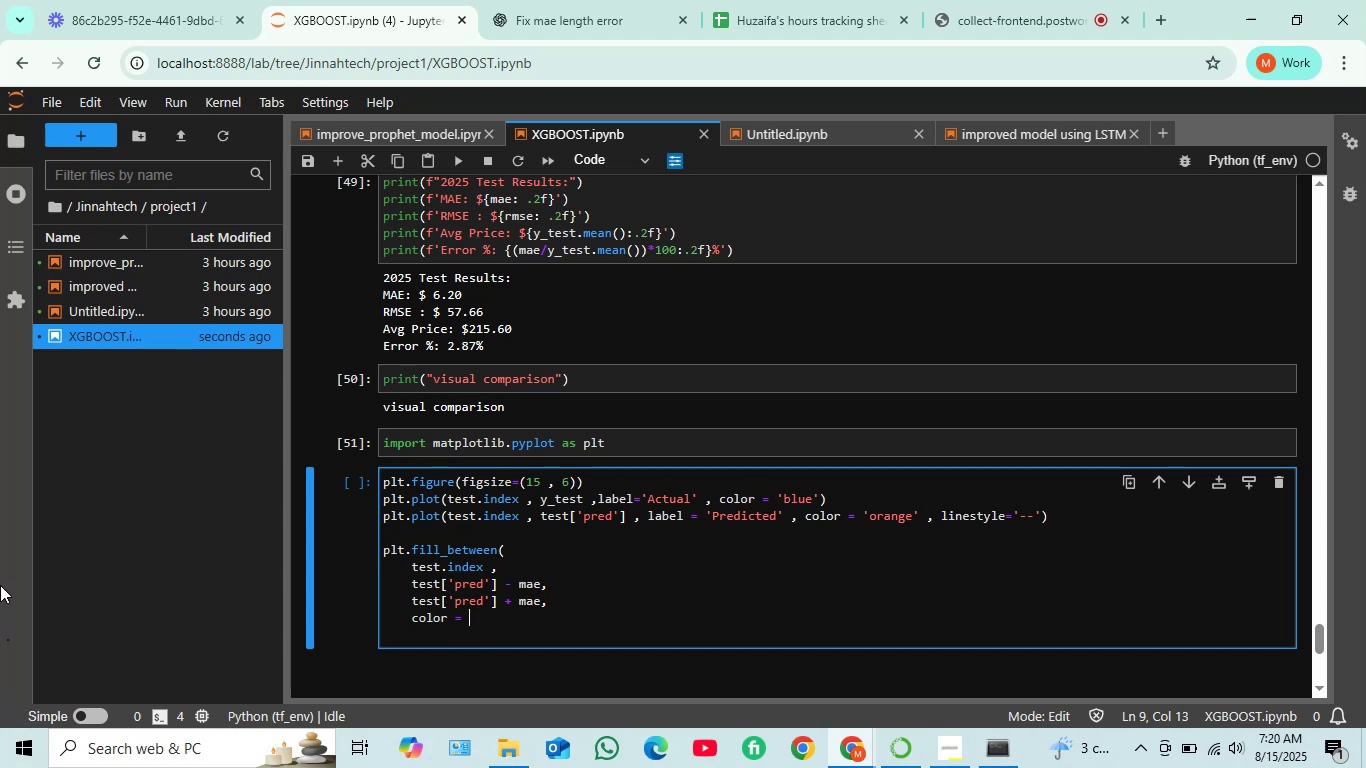 
wait(8.66)
 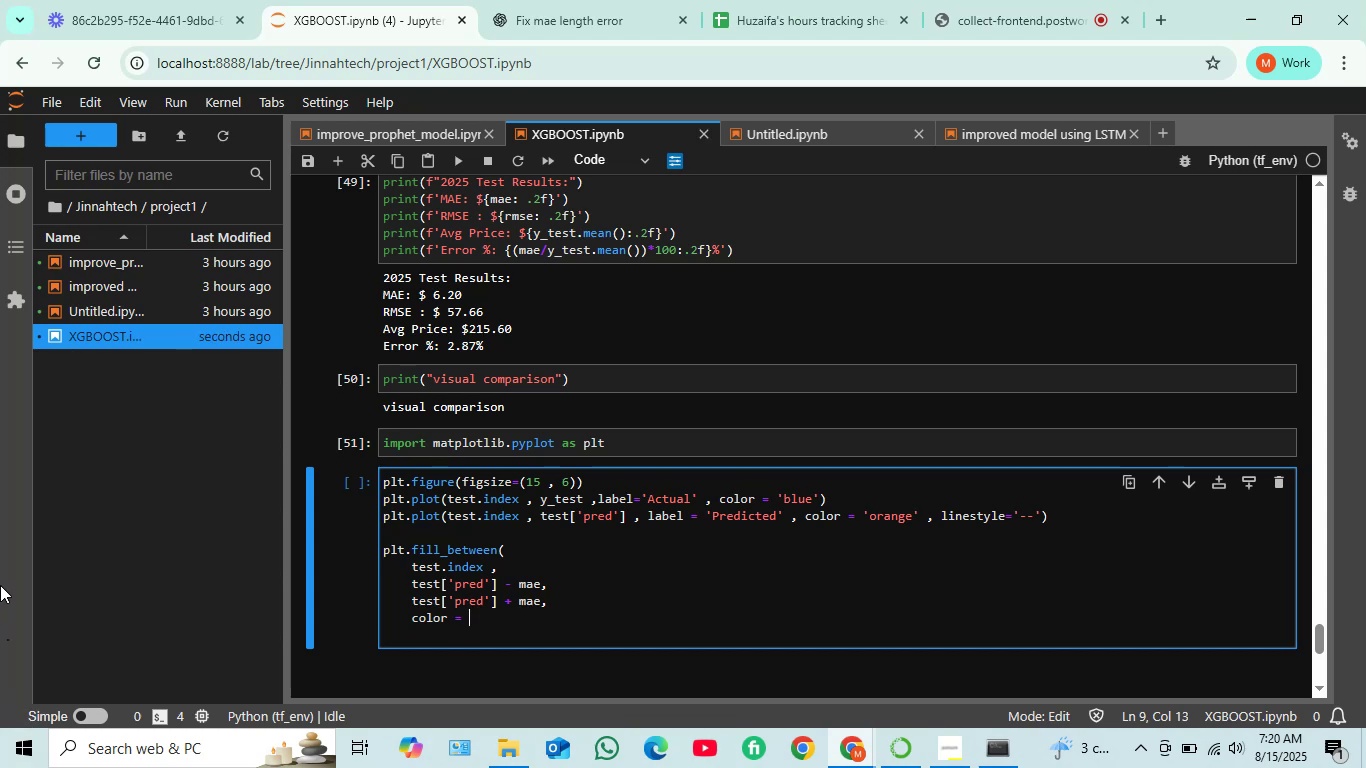 
type('orange)
 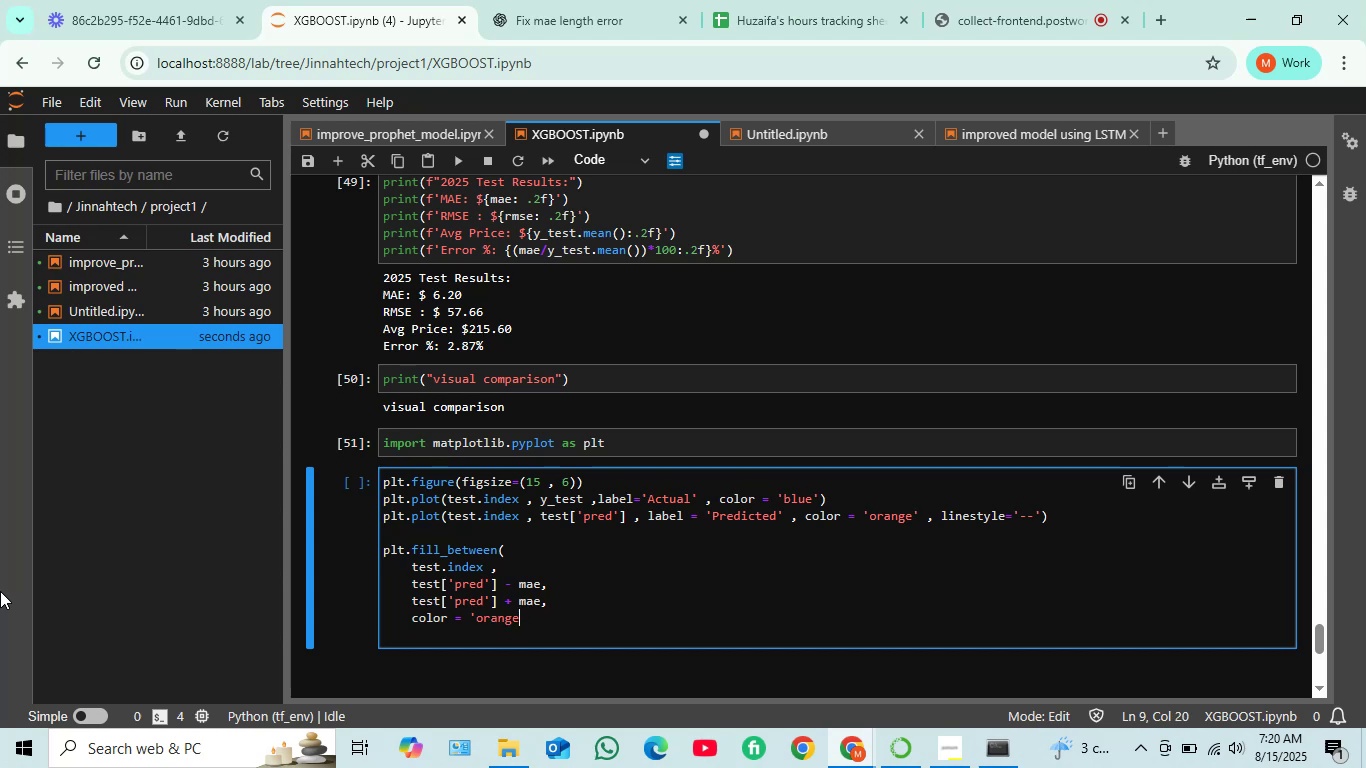 
wait(7.48)
 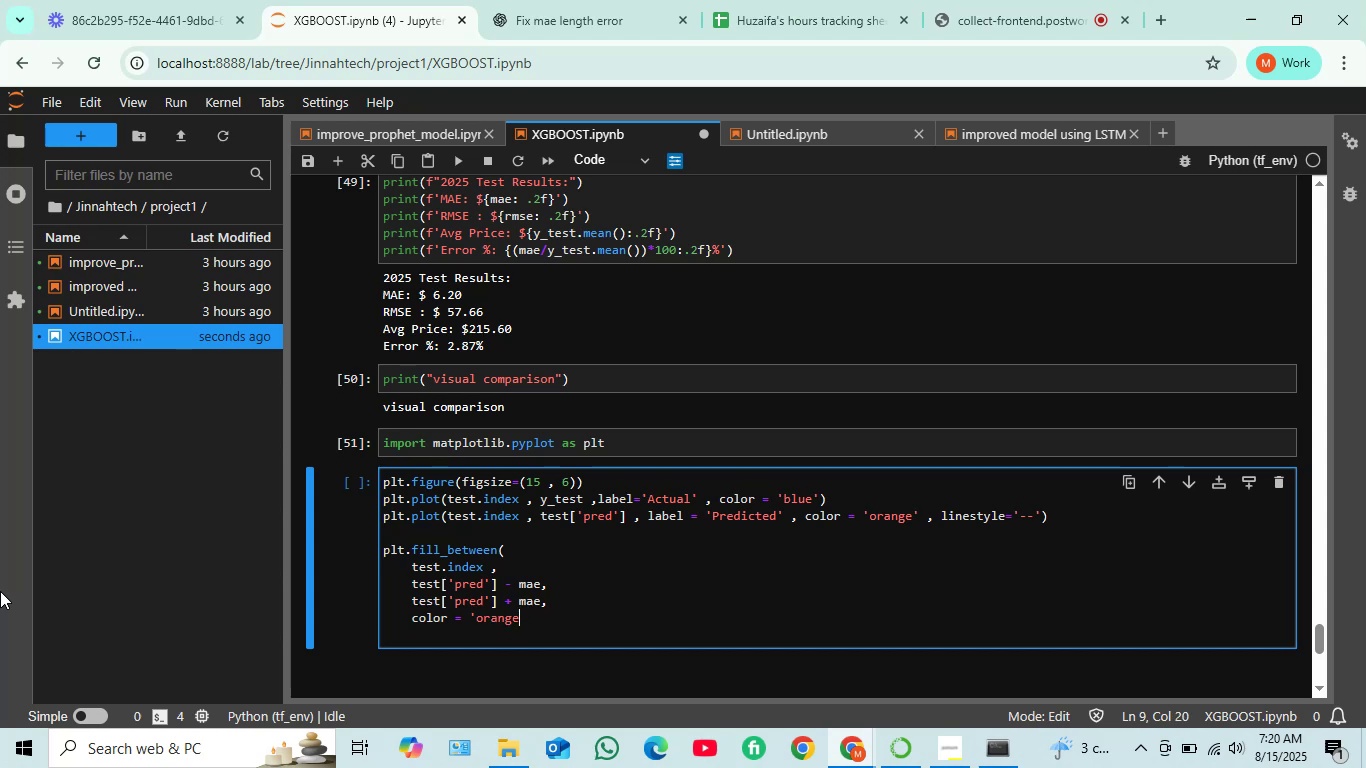 
key(Quote)
 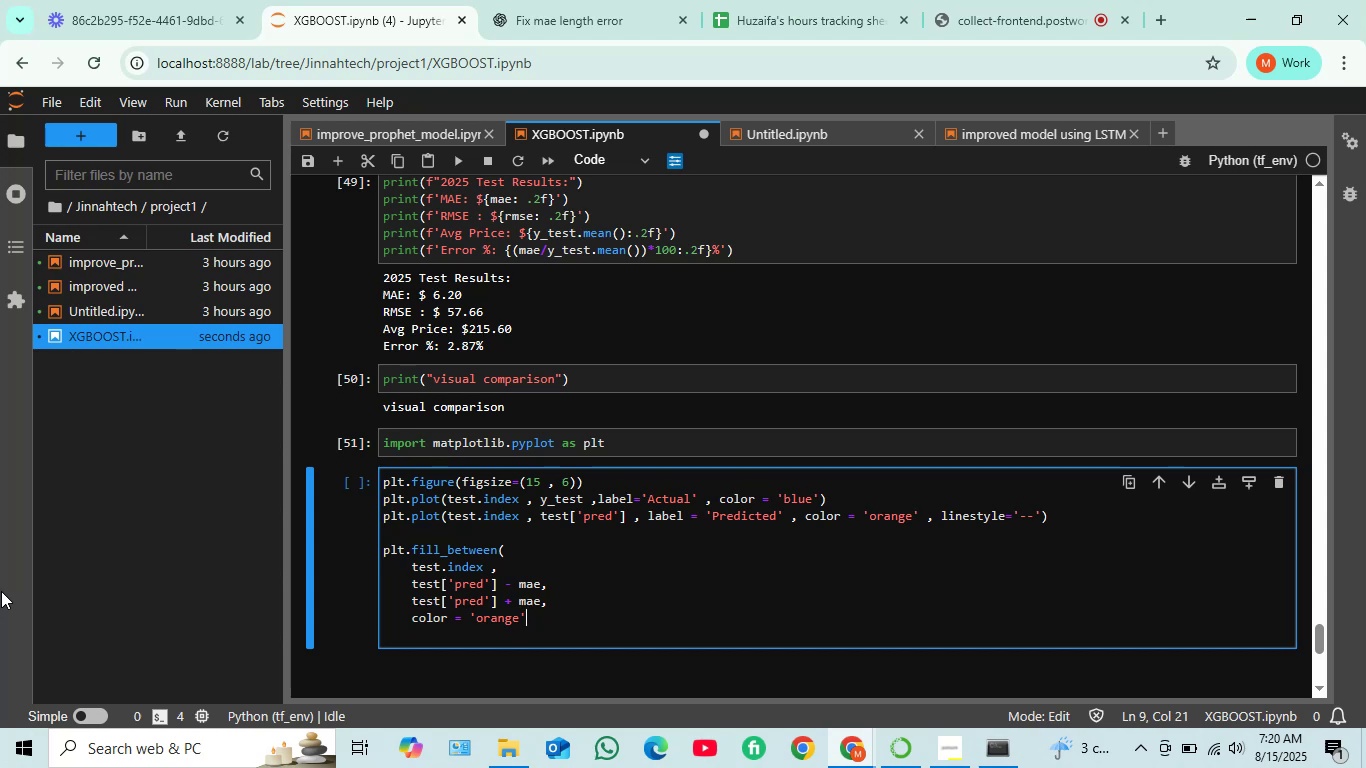 
wait(22.47)
 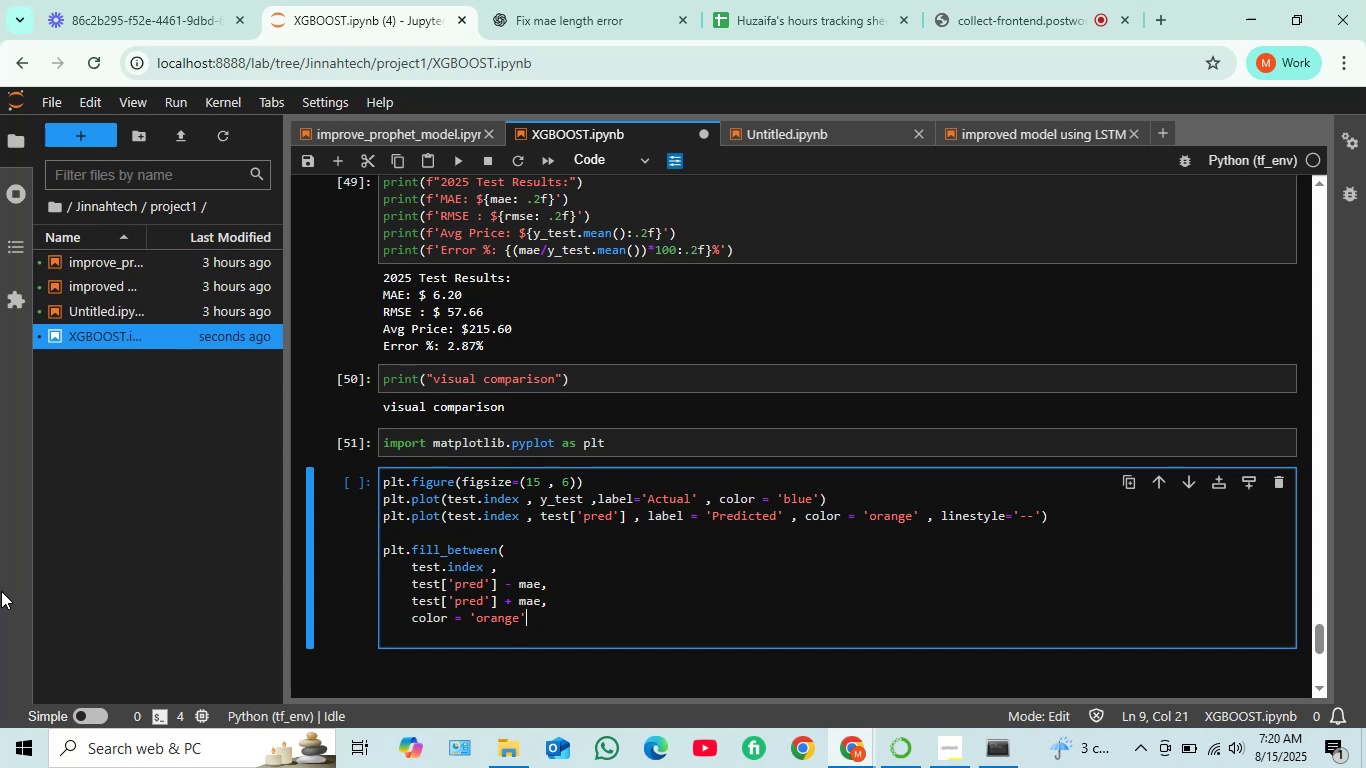 
key(Comma)
 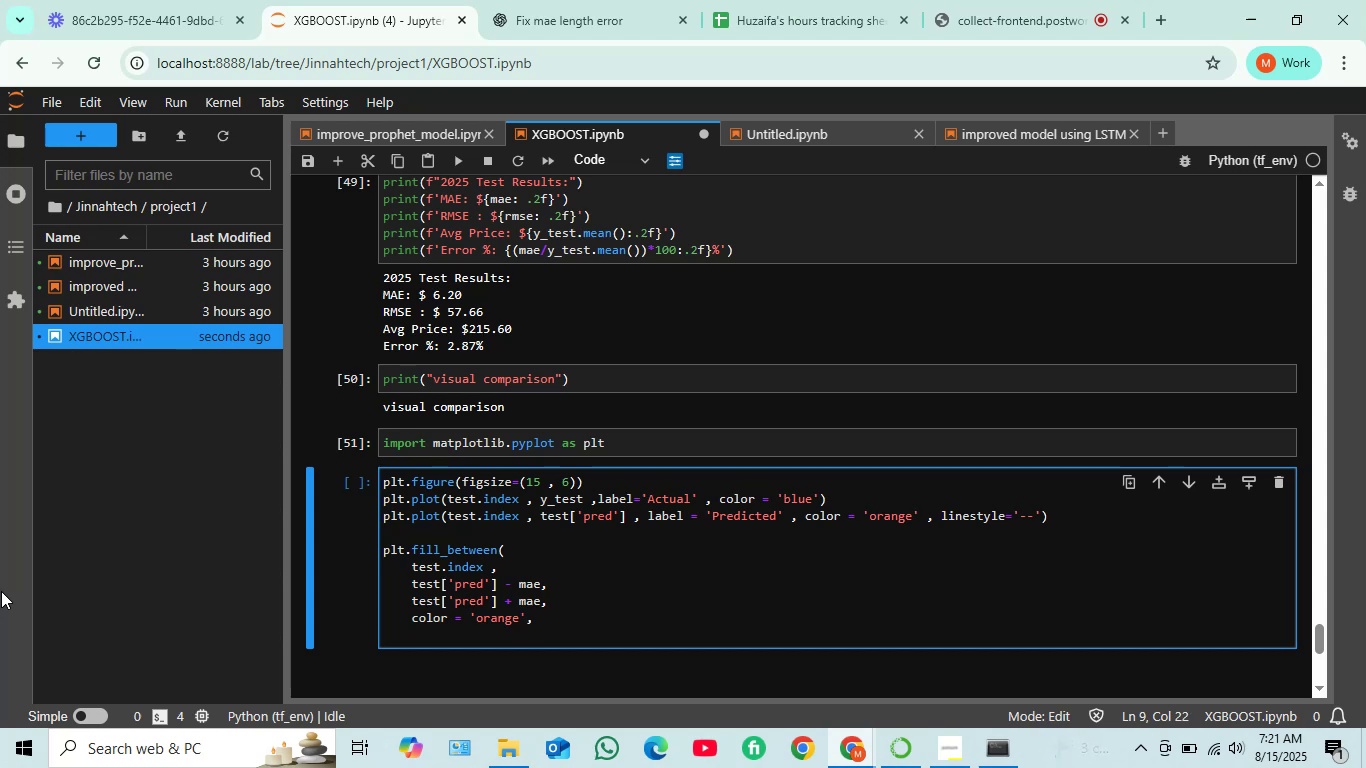 
key(Enter)
 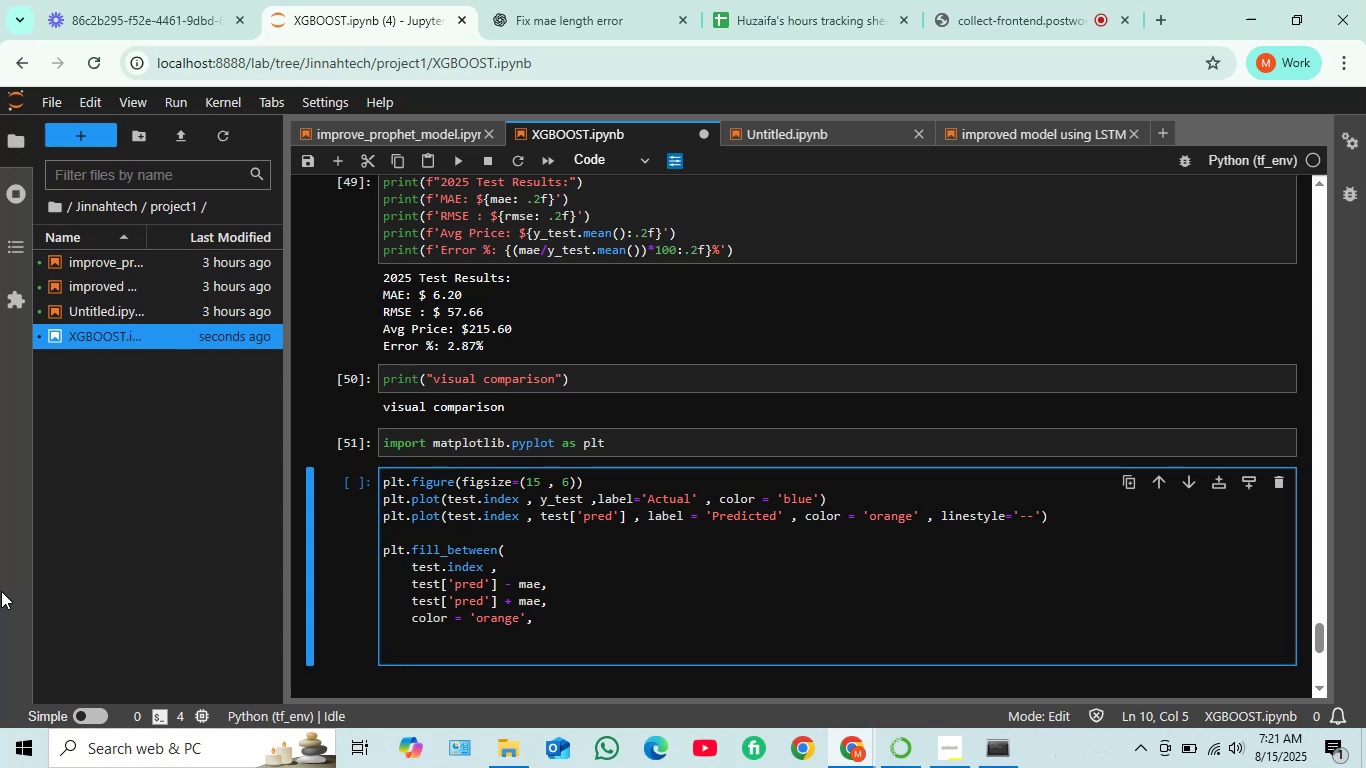 
type(alpha)
 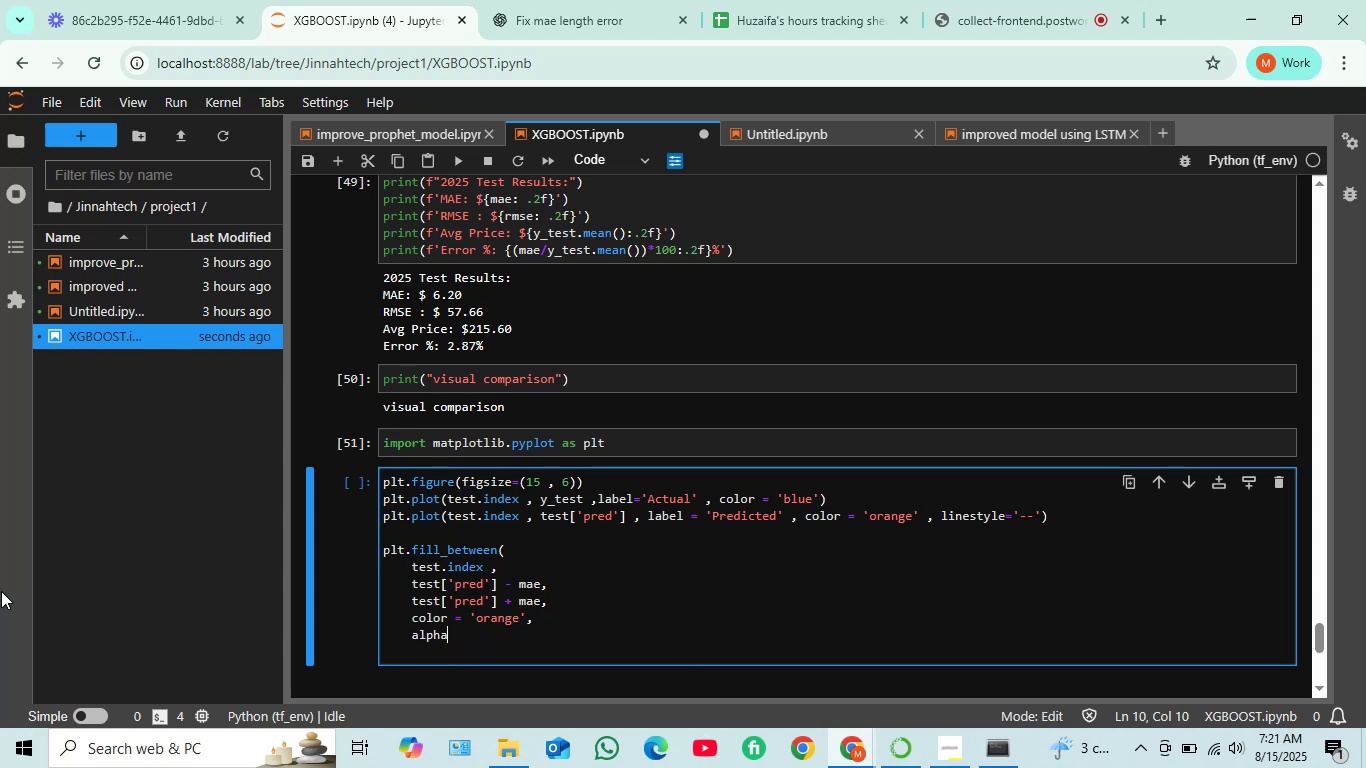 
wait(6.04)
 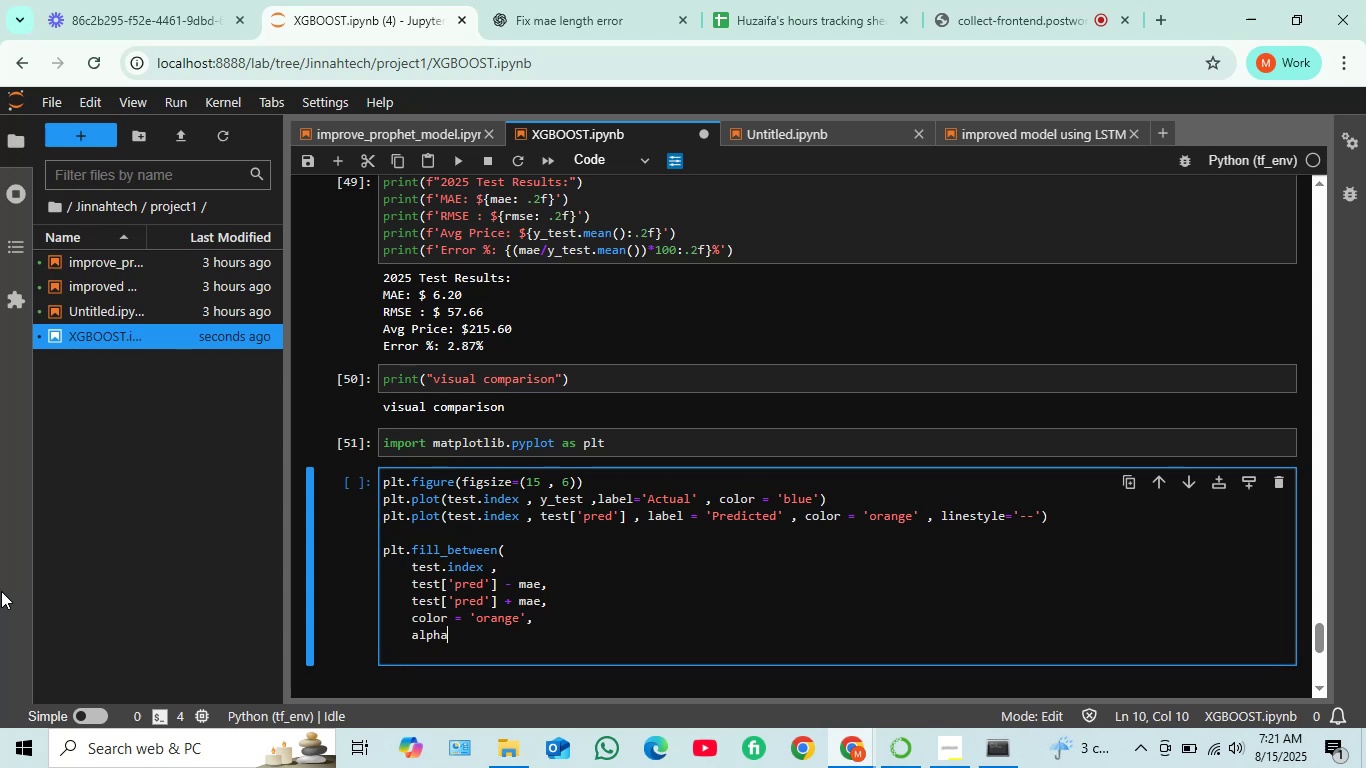 
key(Equal)
 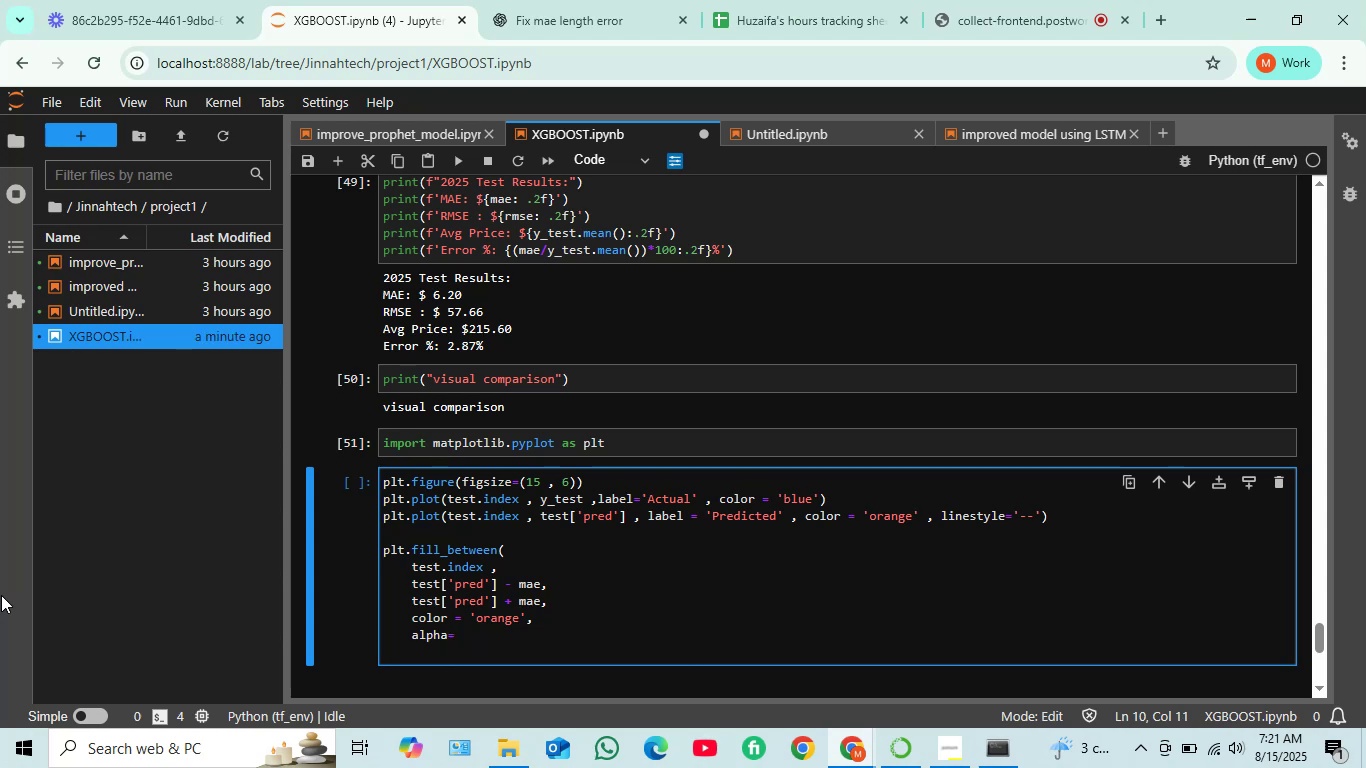 
key(0)
 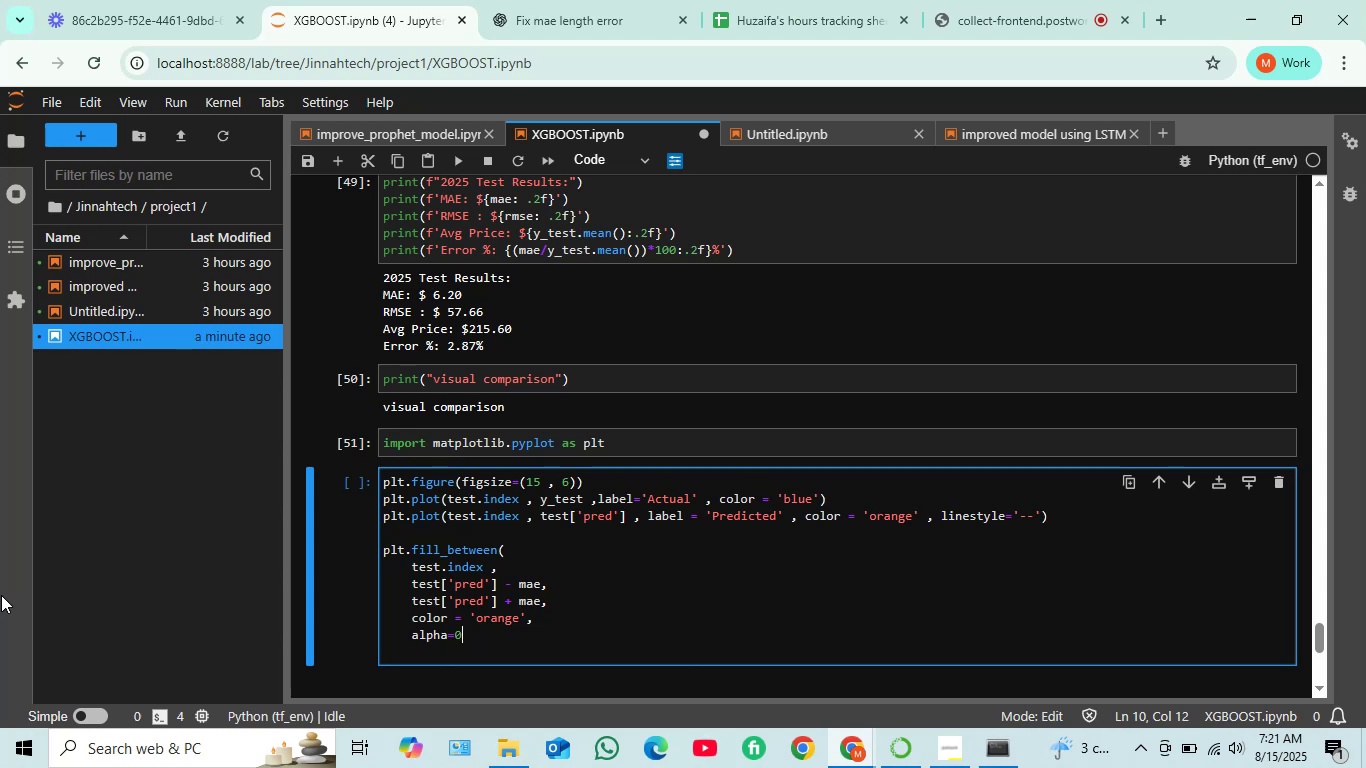 
key(Period)
 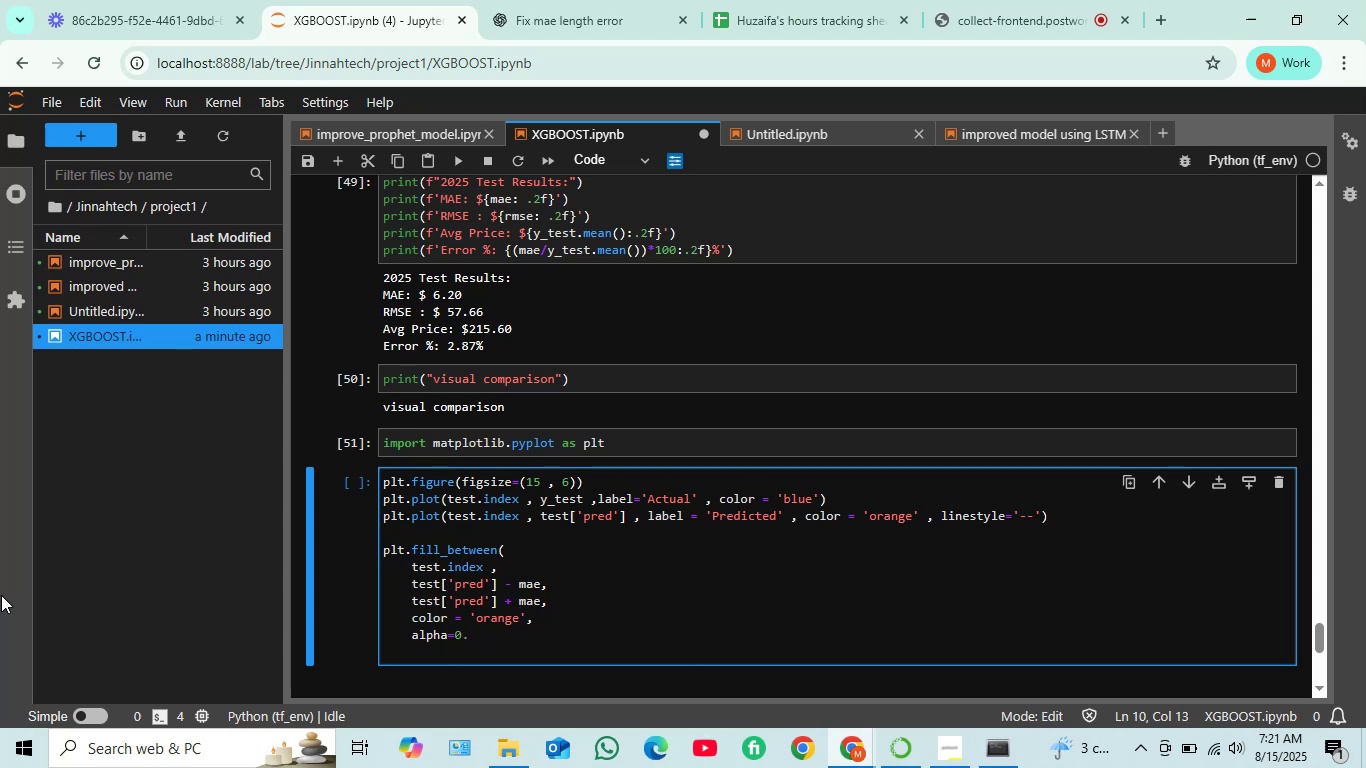 
key(1)
 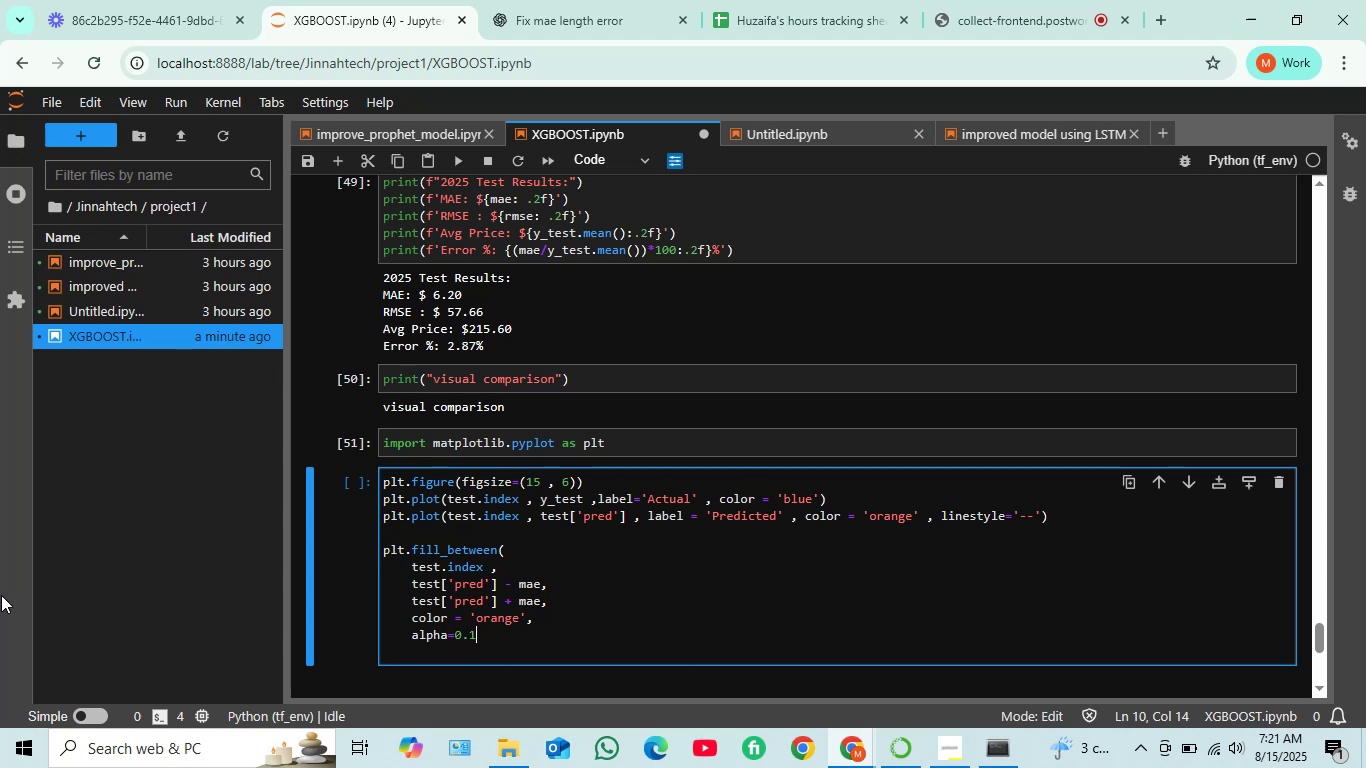 
wait(11.52)
 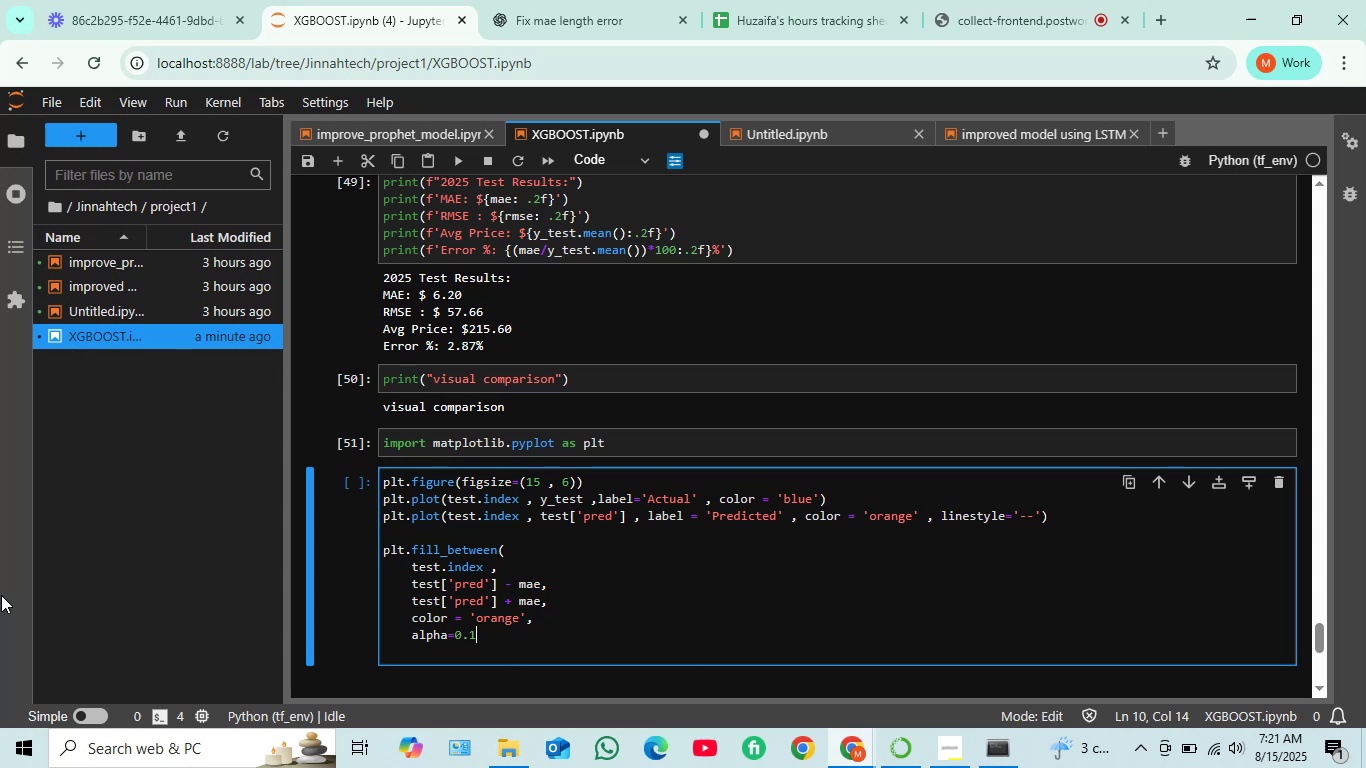 
key(Enter)
 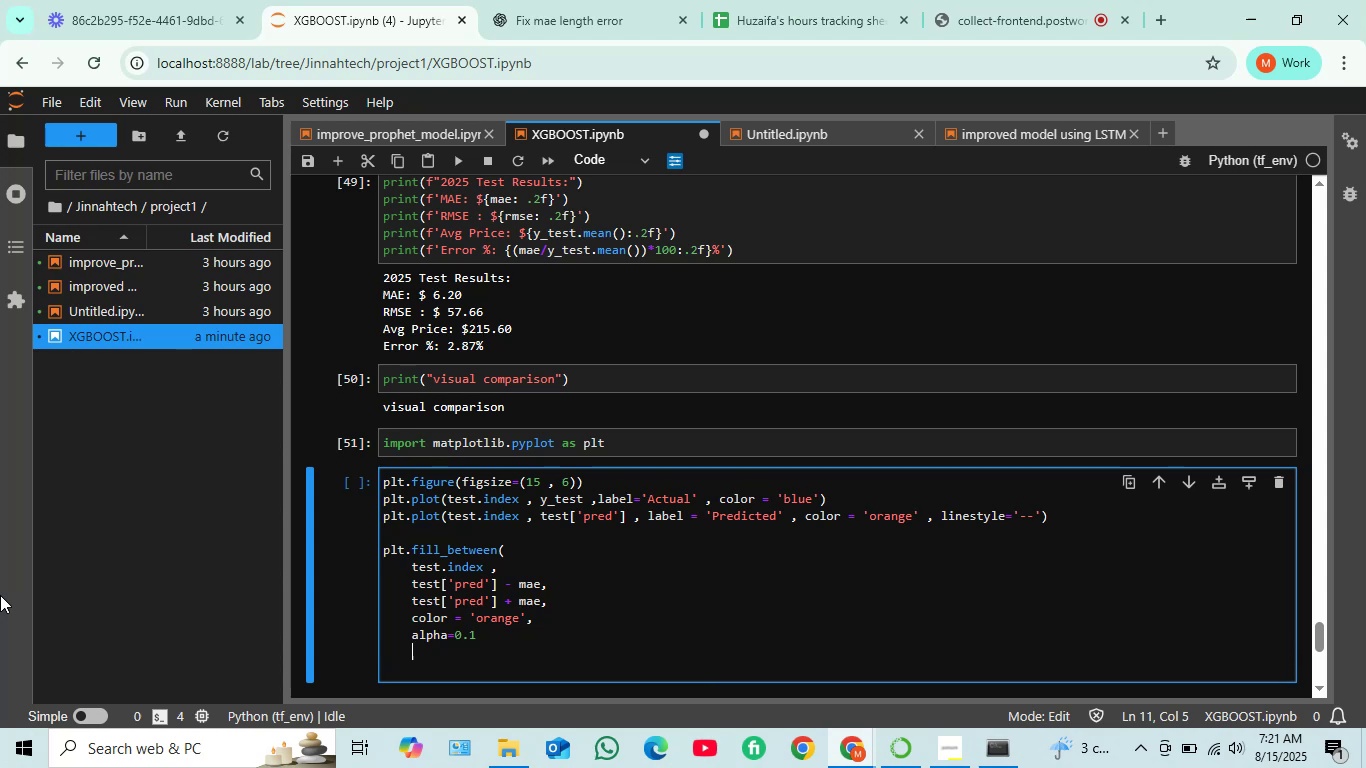 
wait(7.8)
 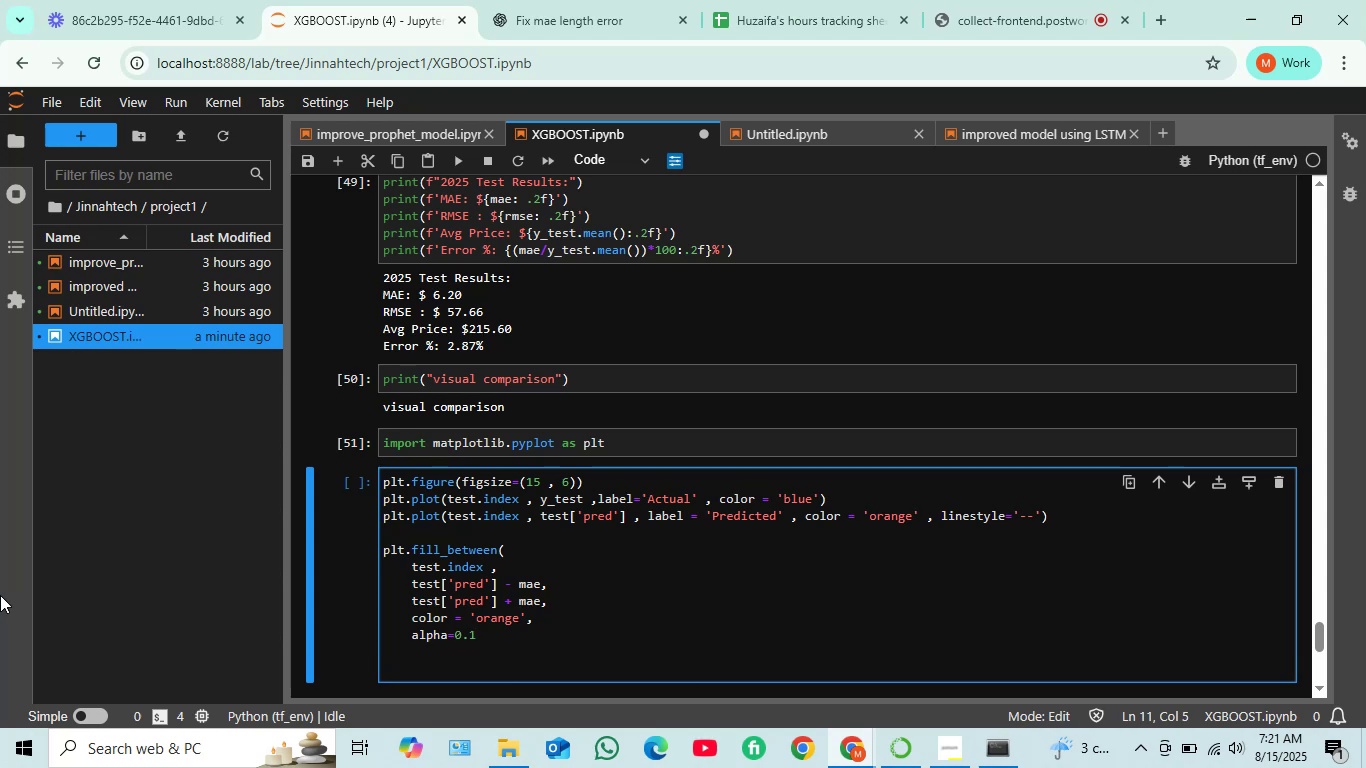 
key(Shift+0)
 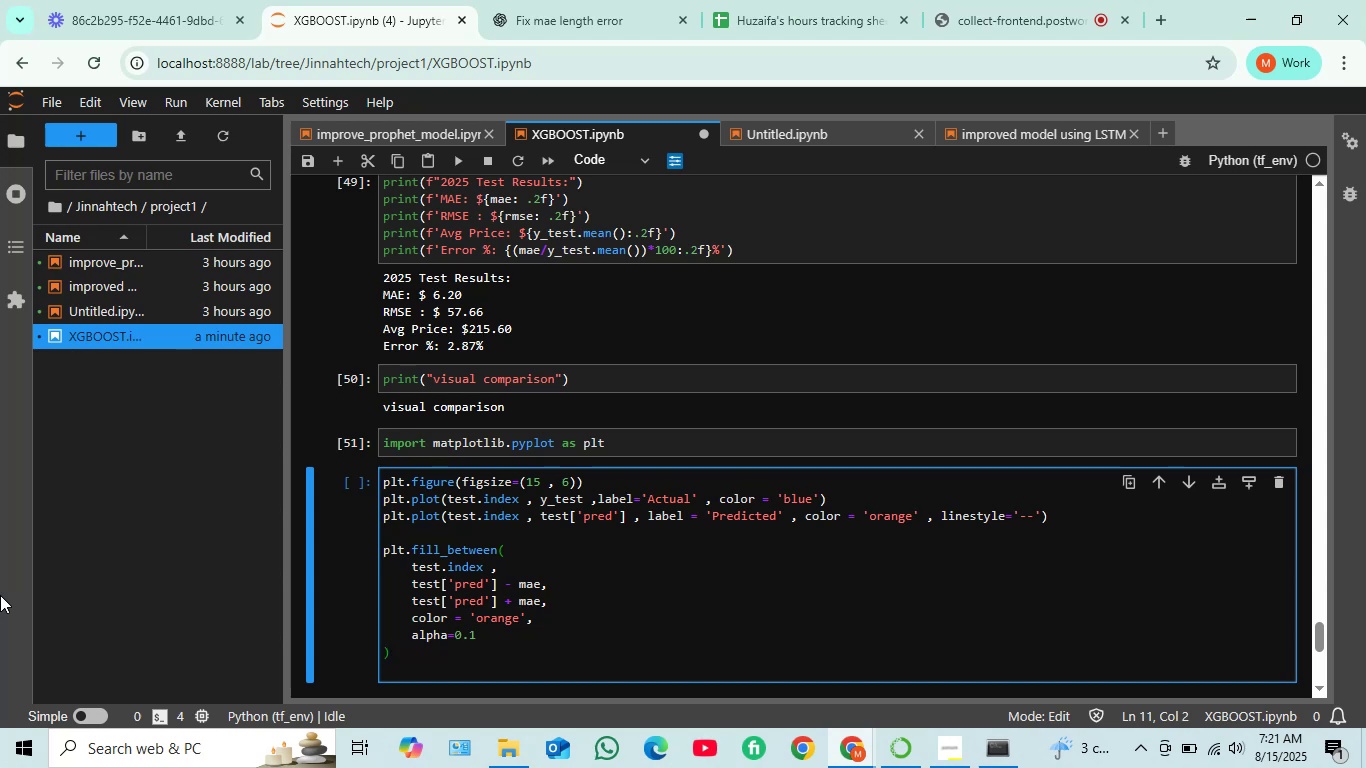 
wait(20.65)
 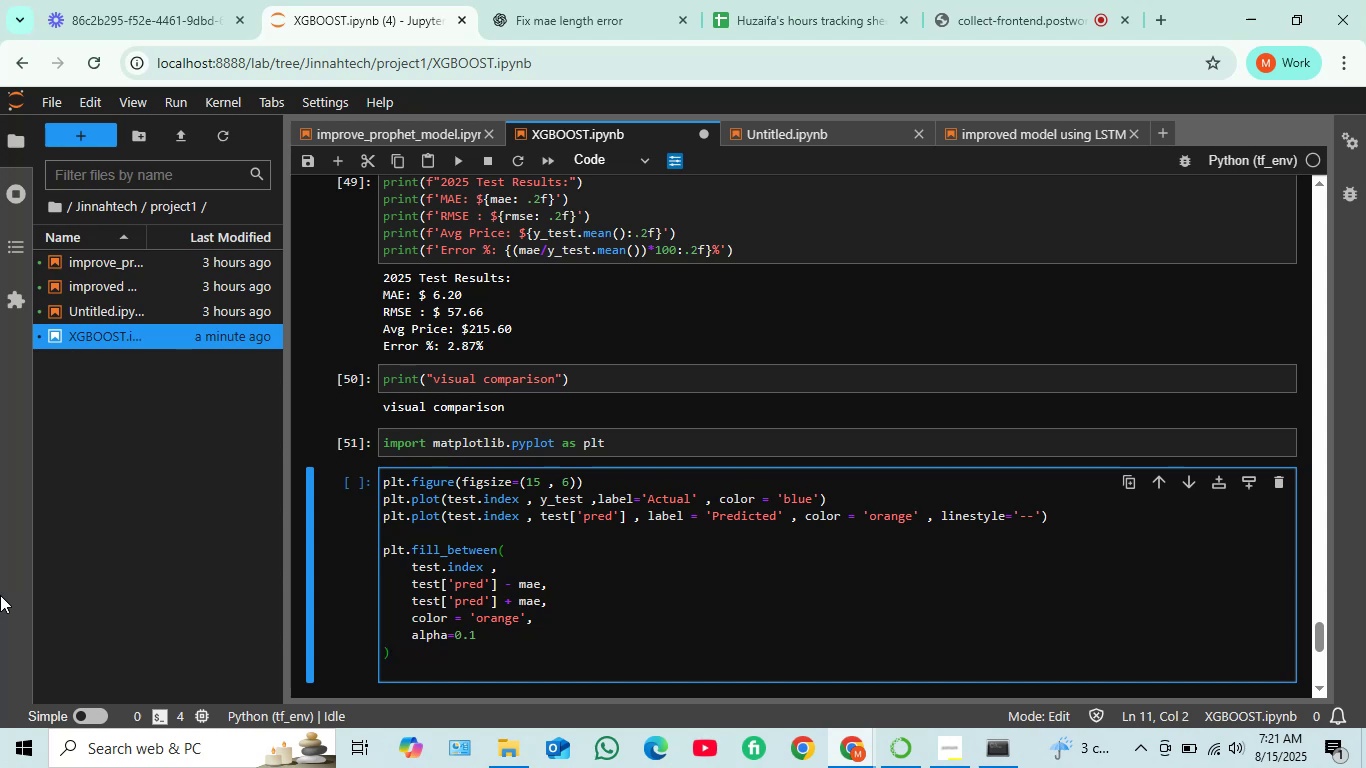 
key(Enter)
 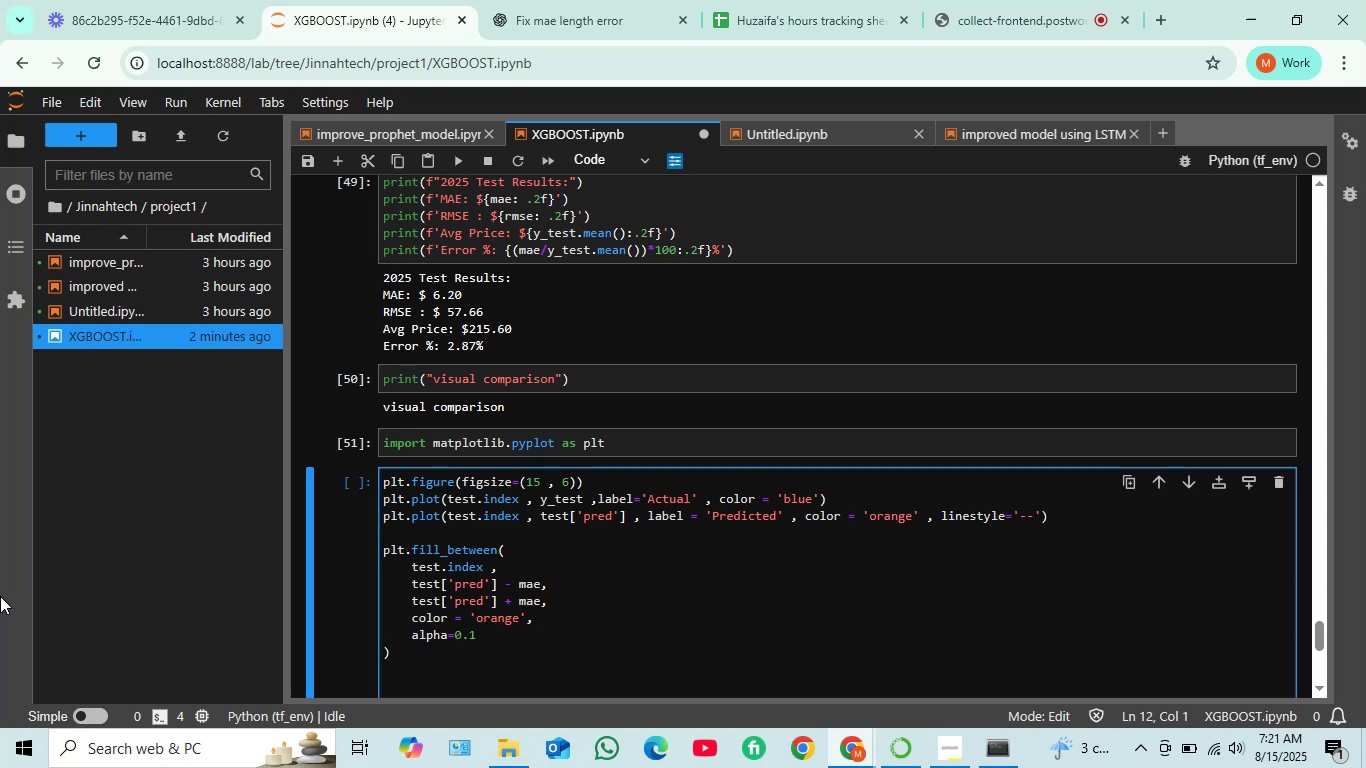 
type(plt.title)
 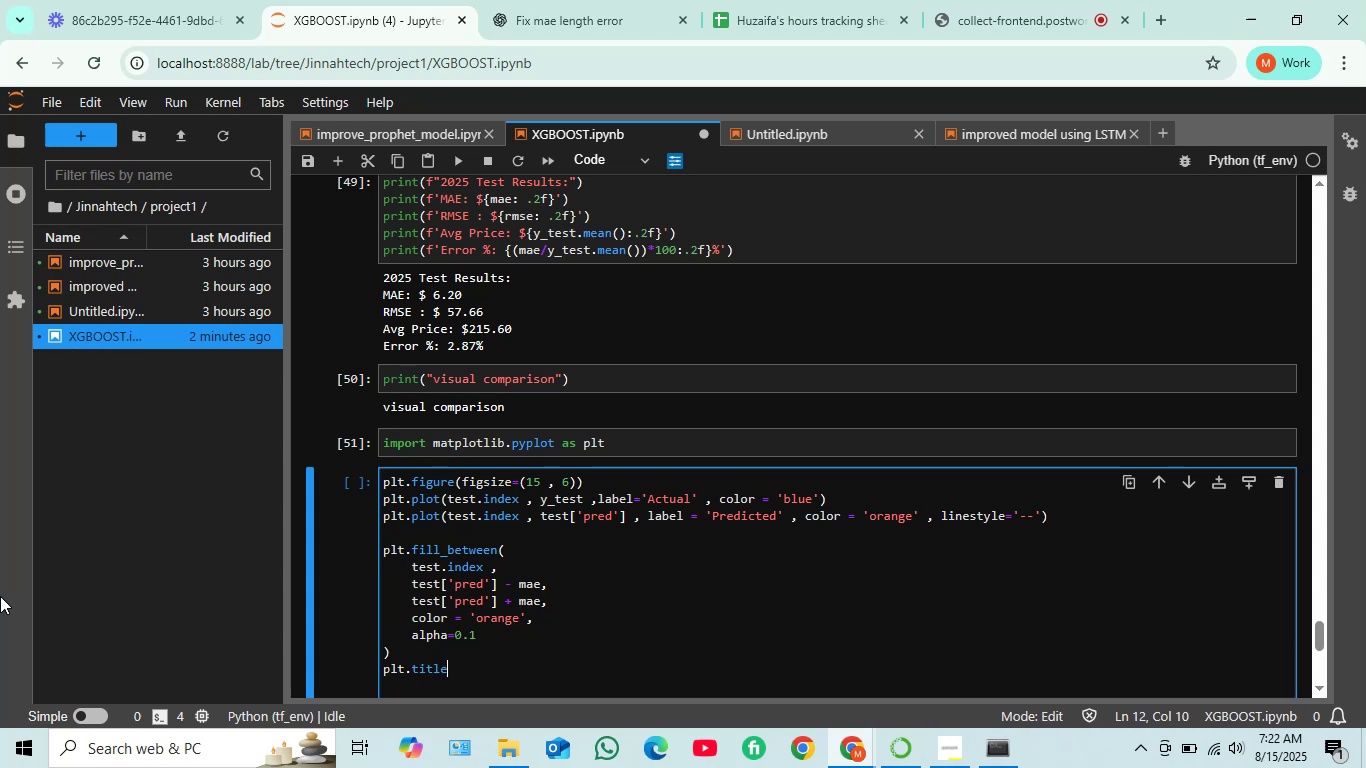 
wait(6.51)
 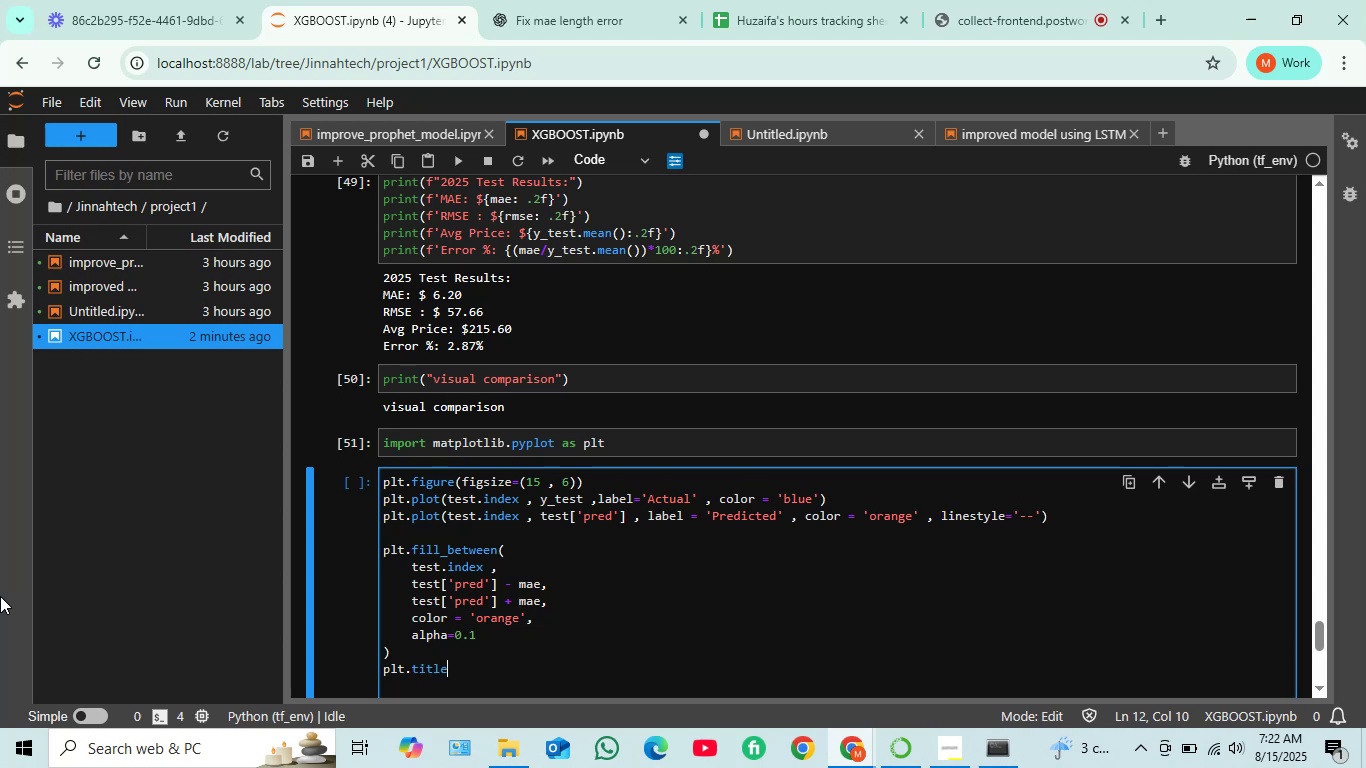 
type(('AAp)
key(Backspace)
type(PL 2025)
 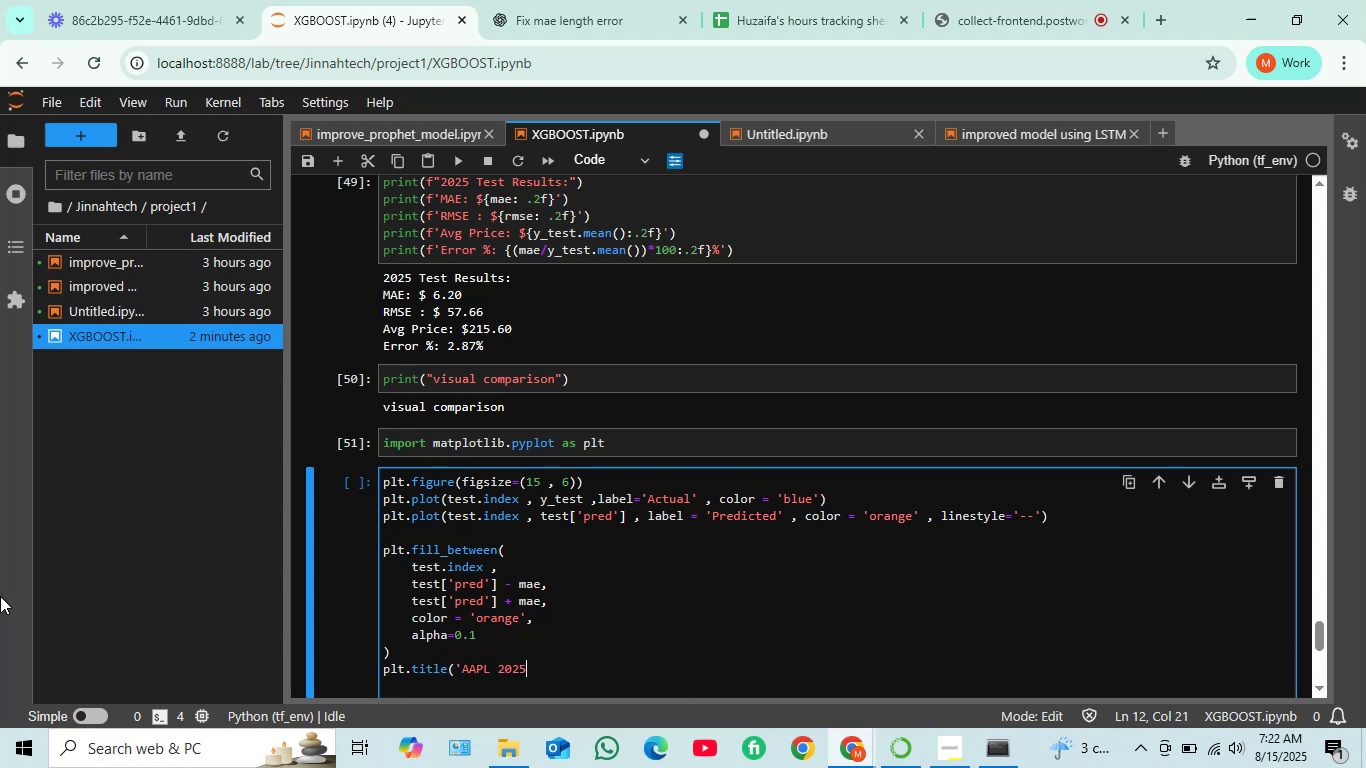 
type(: AC)
key(Backspace)
type(ctual)
 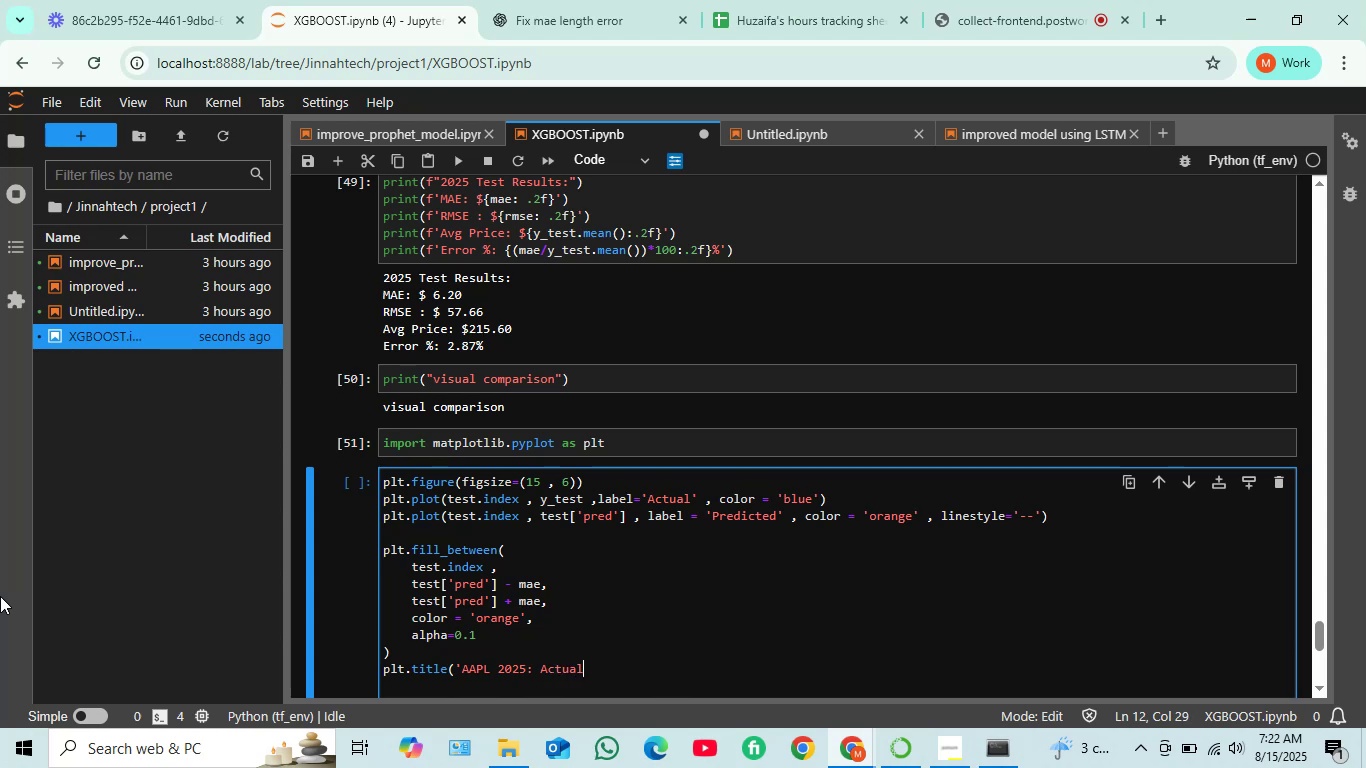 
wait(20.96)
 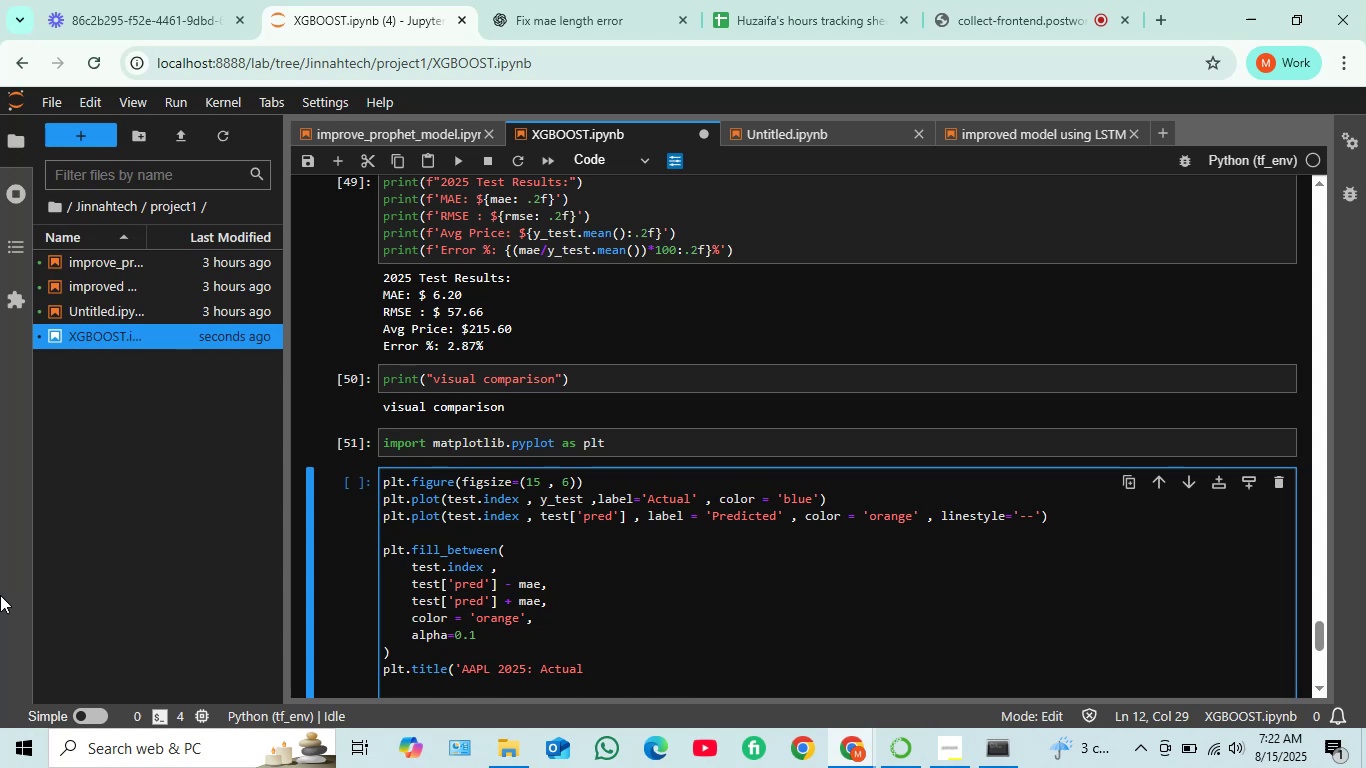 
type( vs Predicted)
 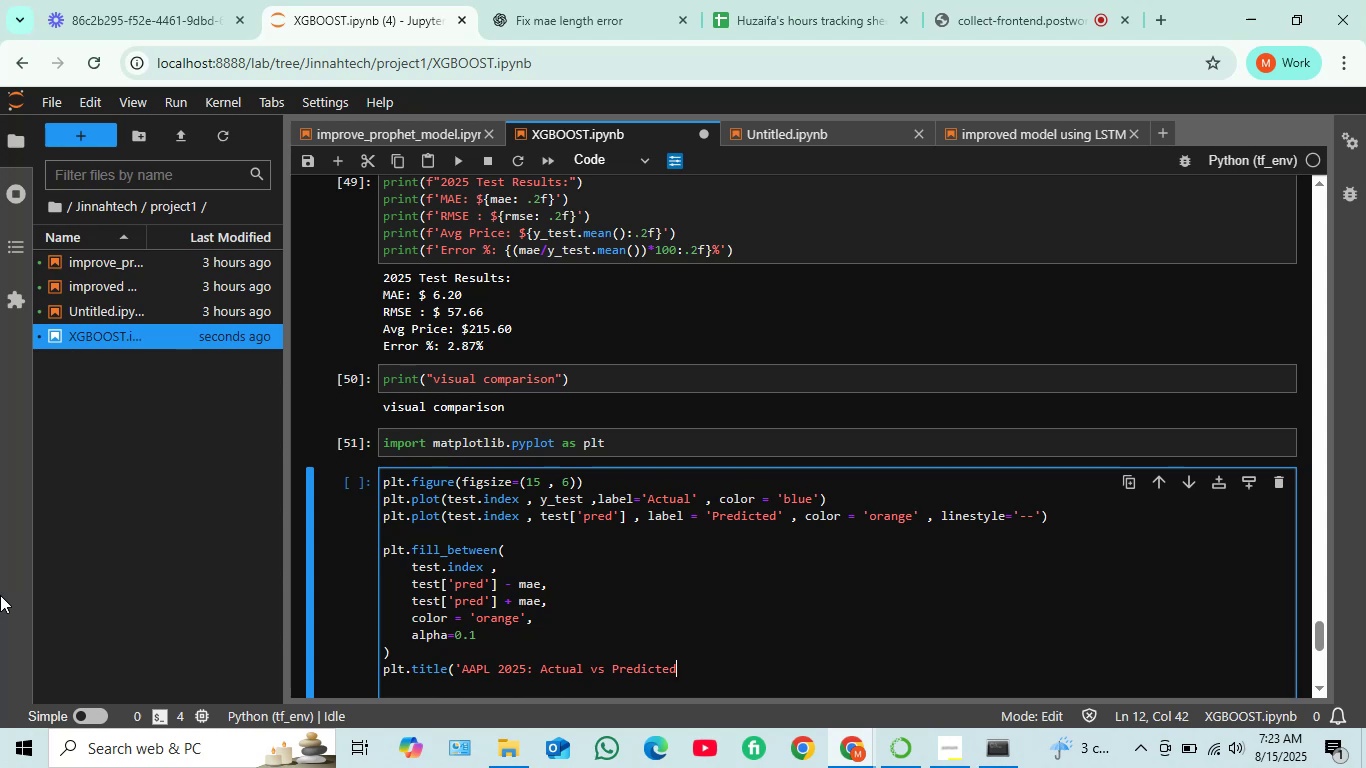 
wait(9.34)
 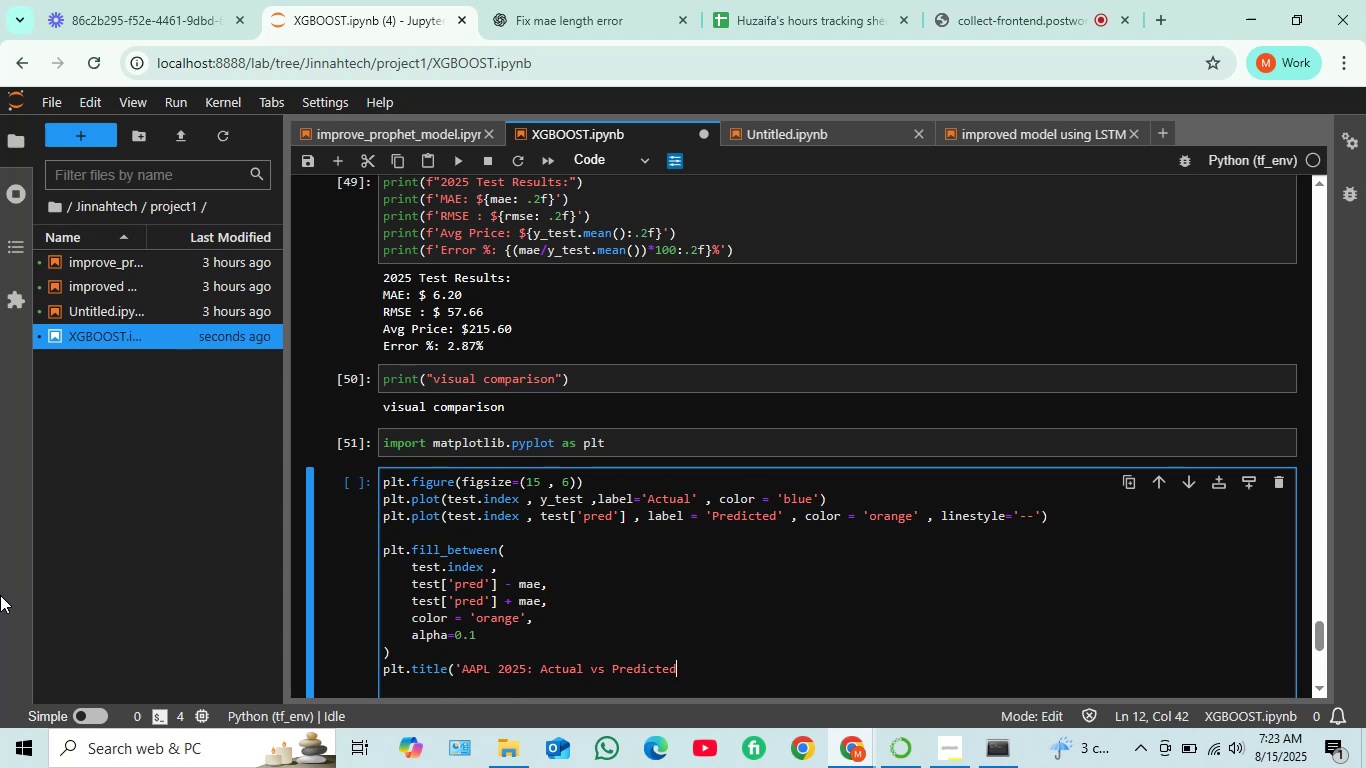 
type( Prices')
 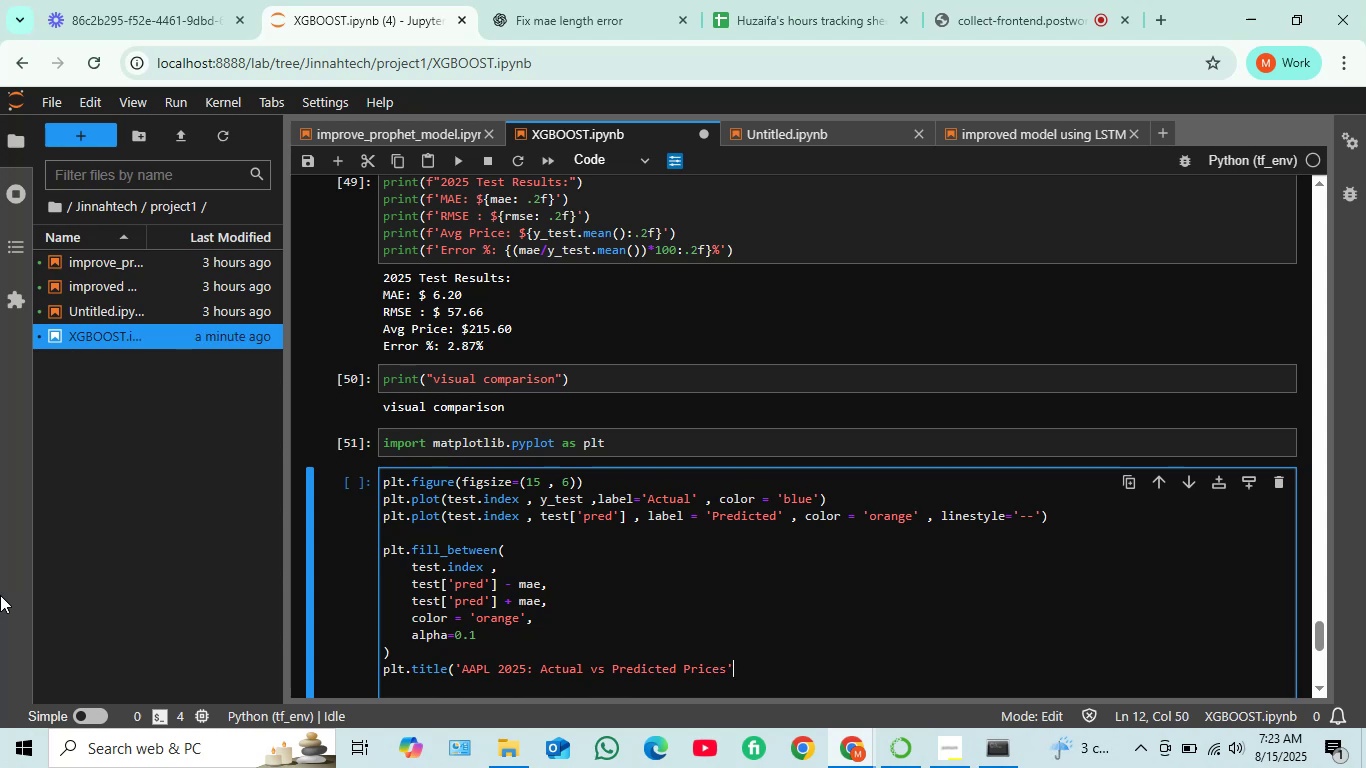 
wait(5.03)
 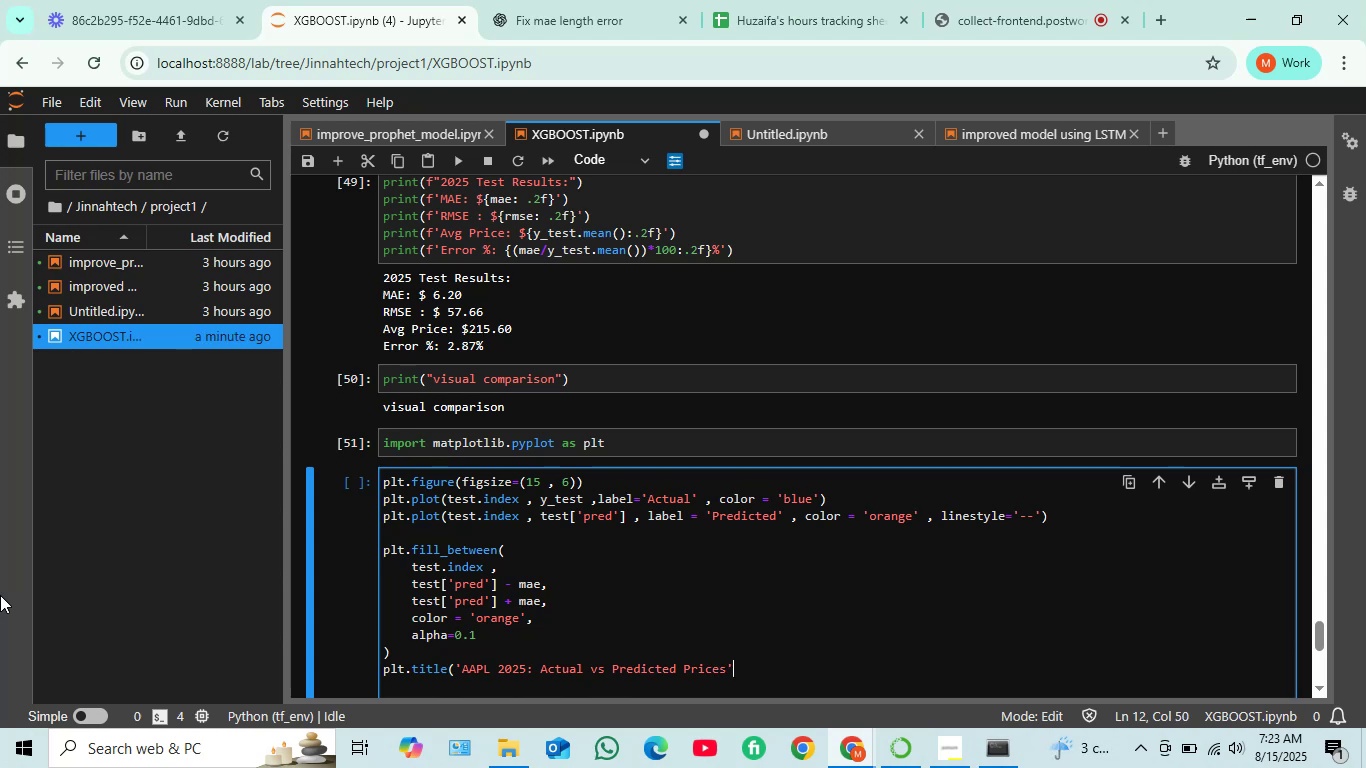 
key(Shift+0)
 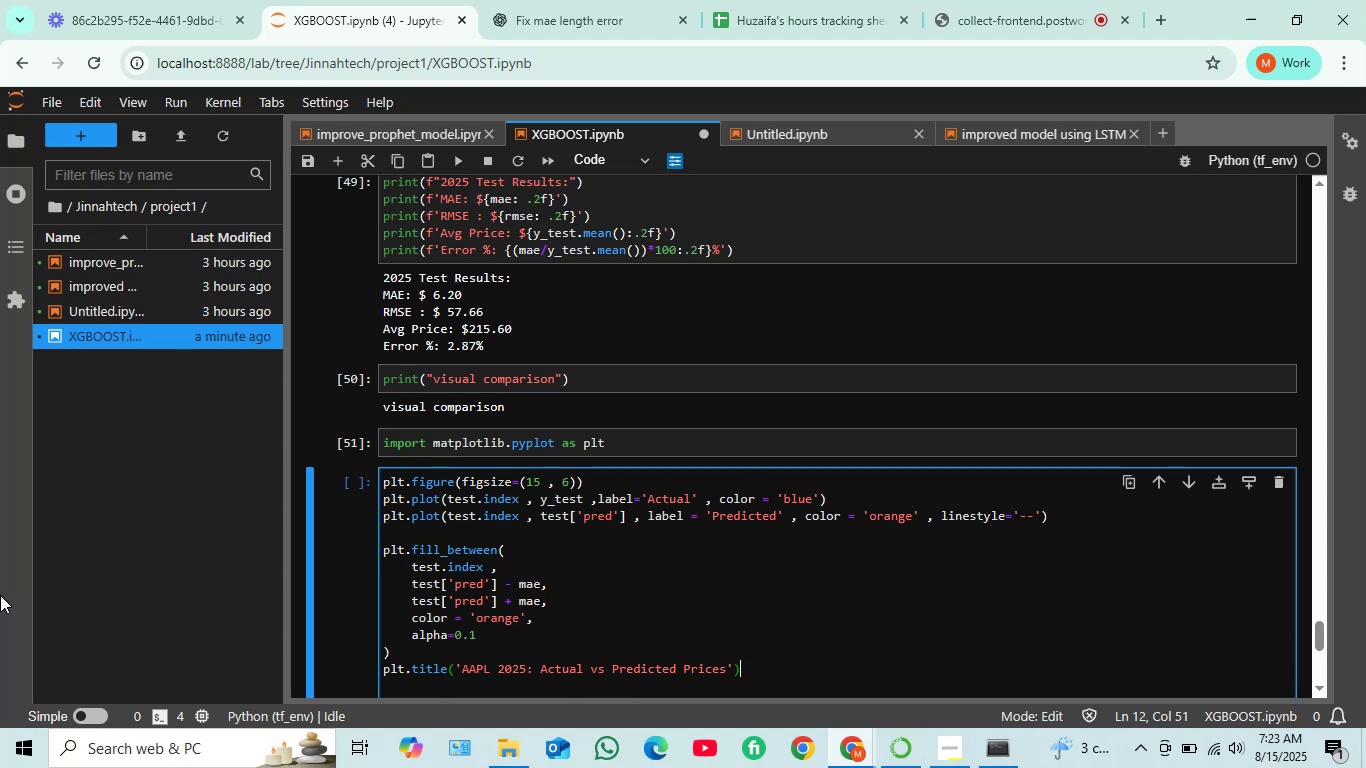 
wait(10.64)
 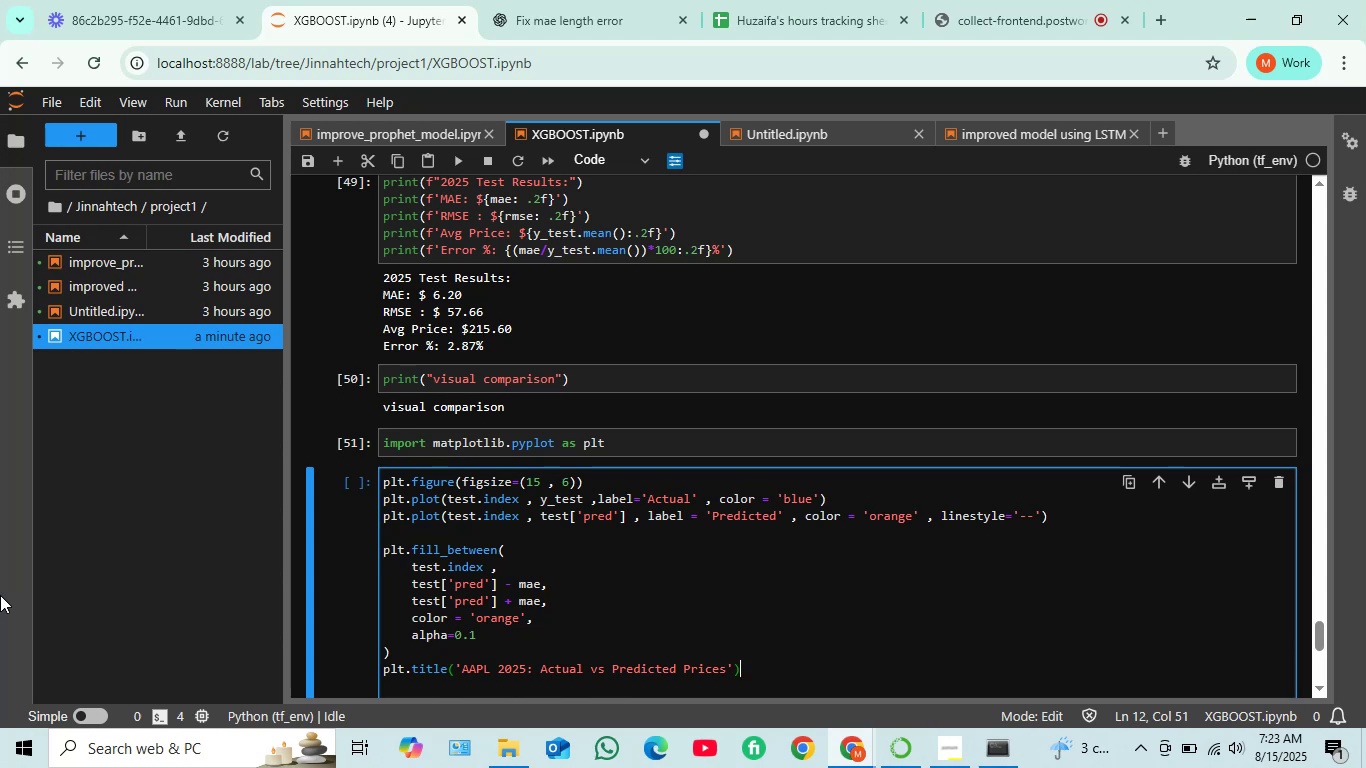 
hold_key(key=ShiftRight, duration=1.52)
 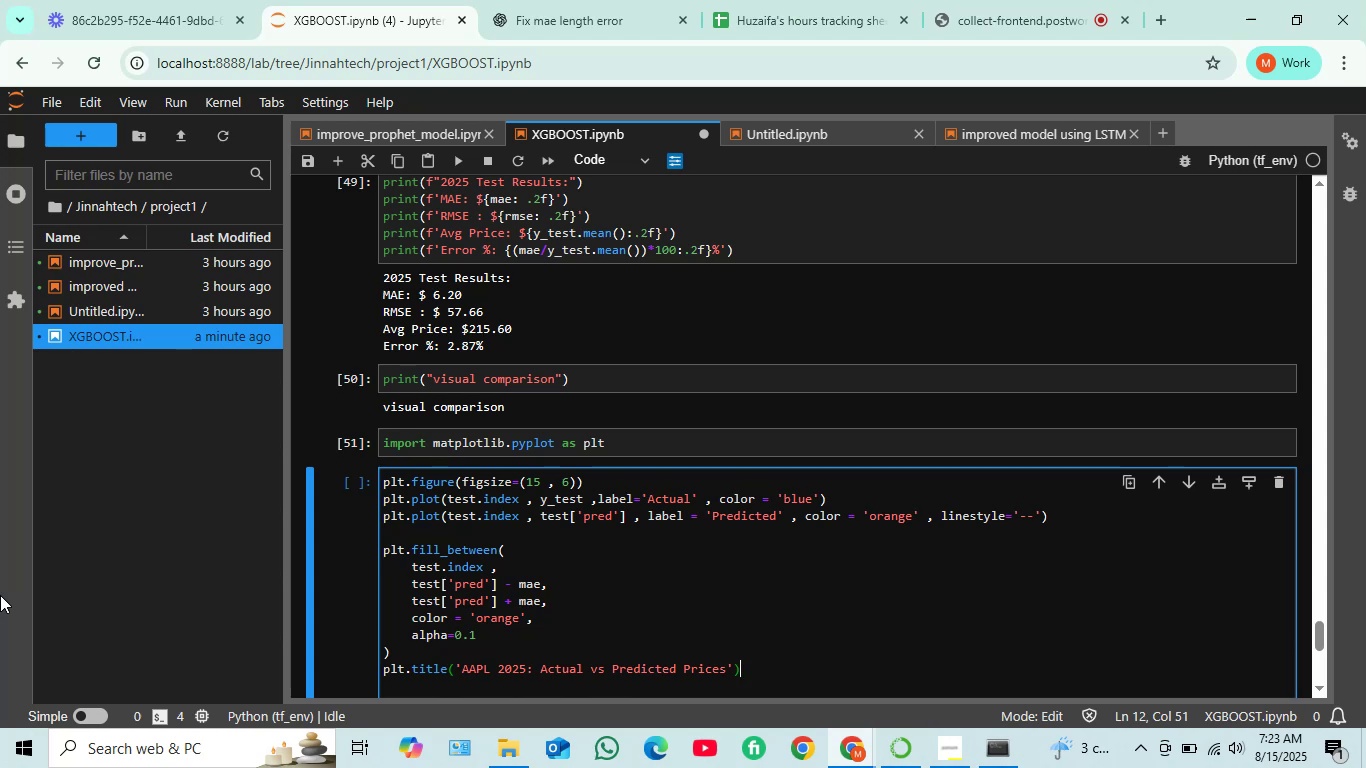 
key(Shift+ShiftRight)
 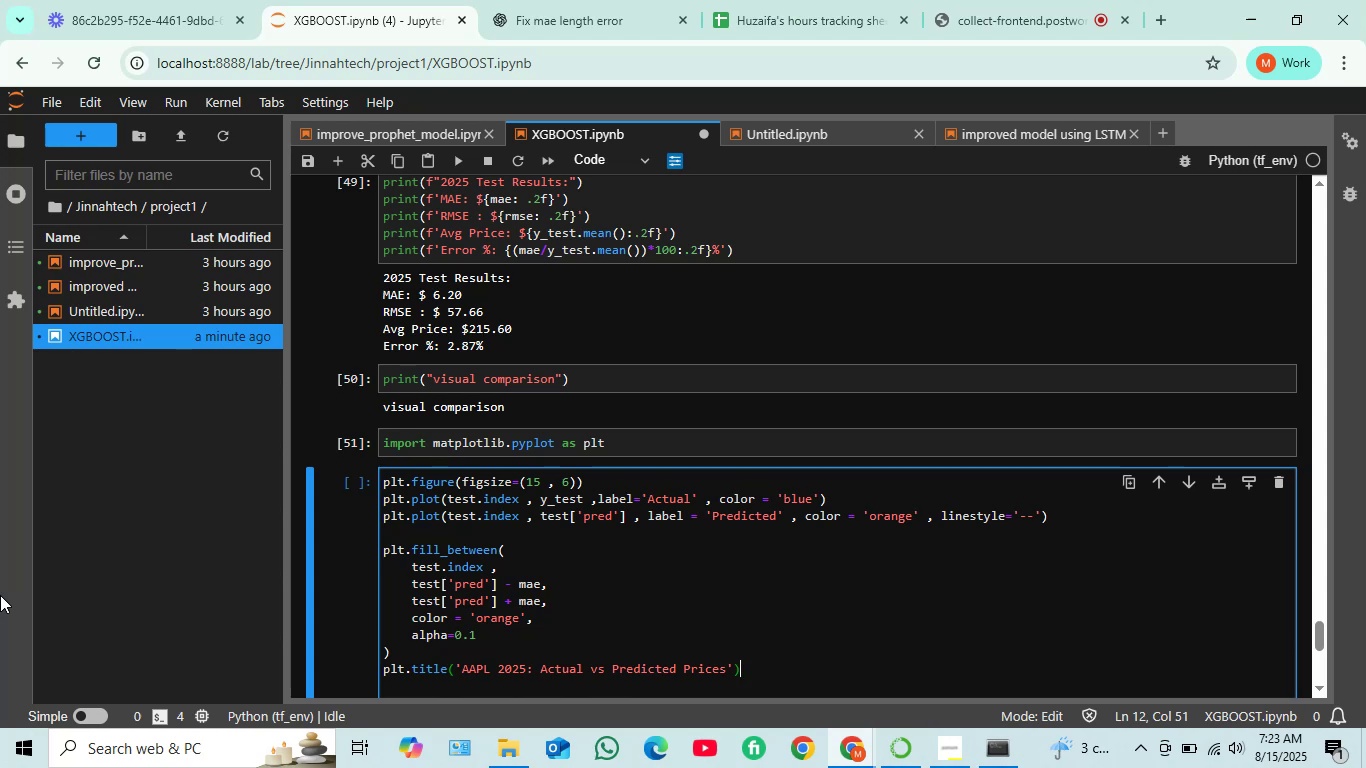 
key(Shift+ShiftRight)
 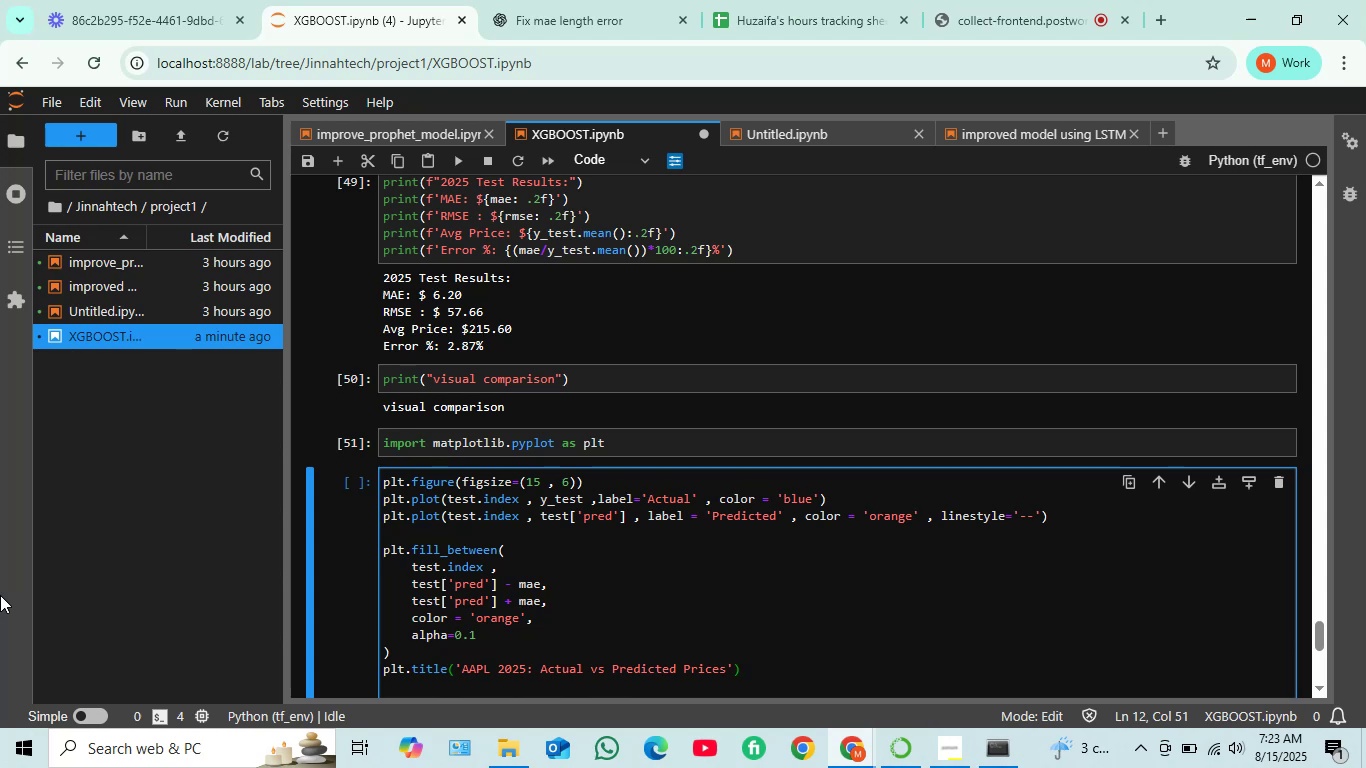 
key(Shift+ShiftRight)
 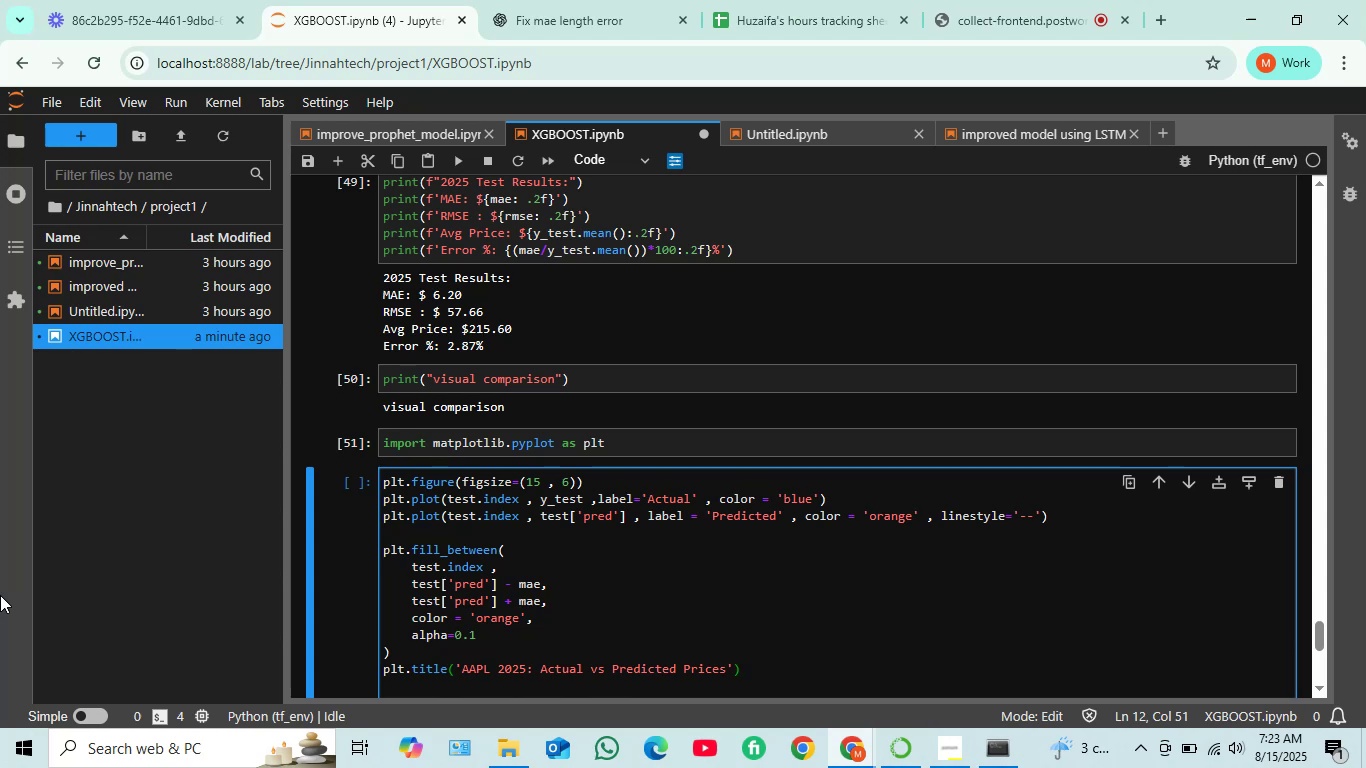 
key(Shift+ShiftRight)
 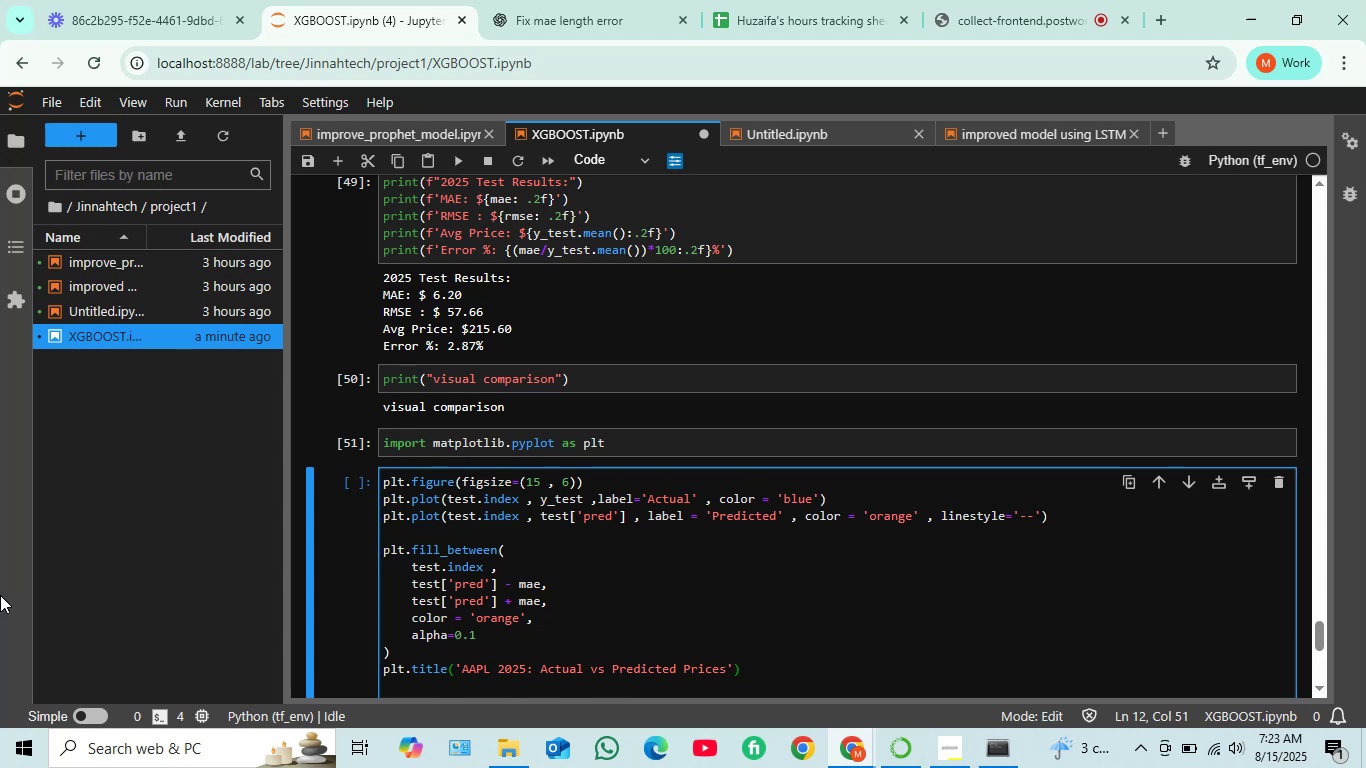 
key(Enter)
 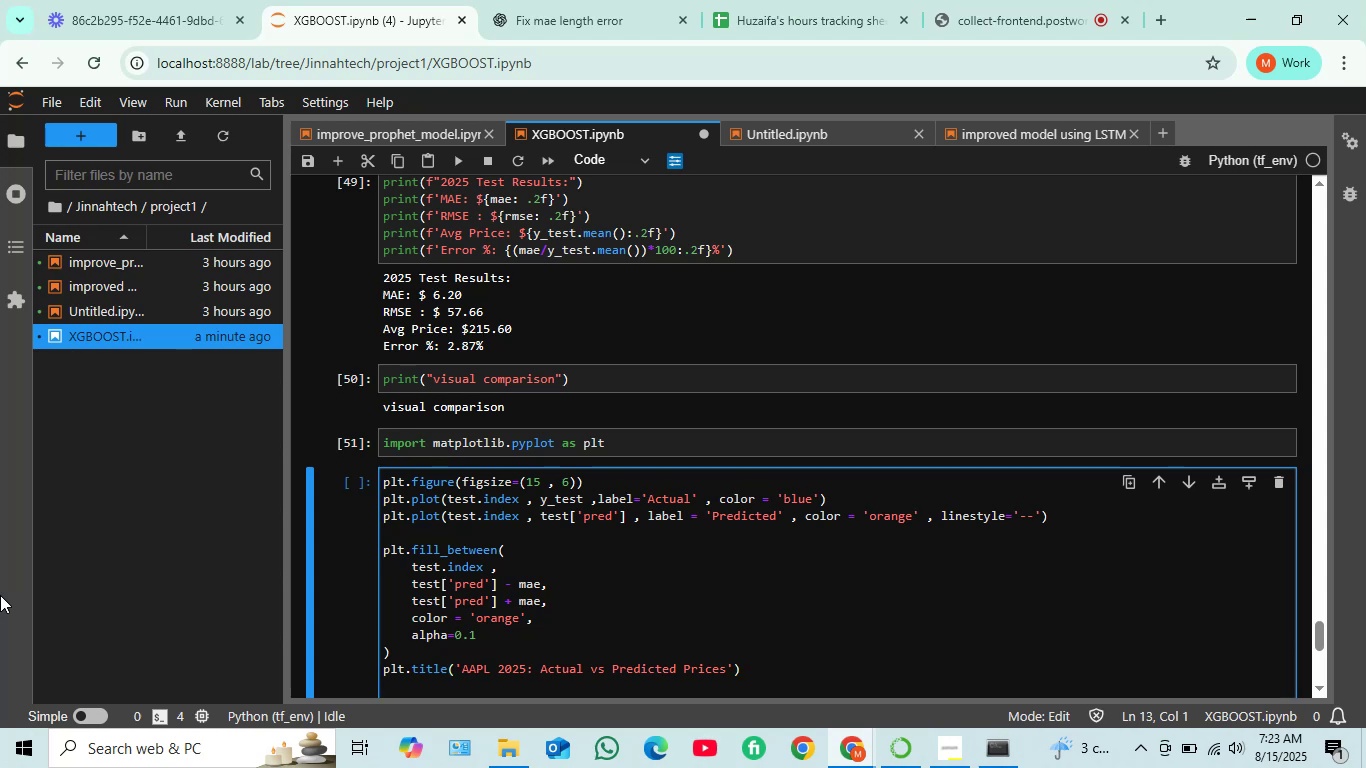 
key(Enter)
 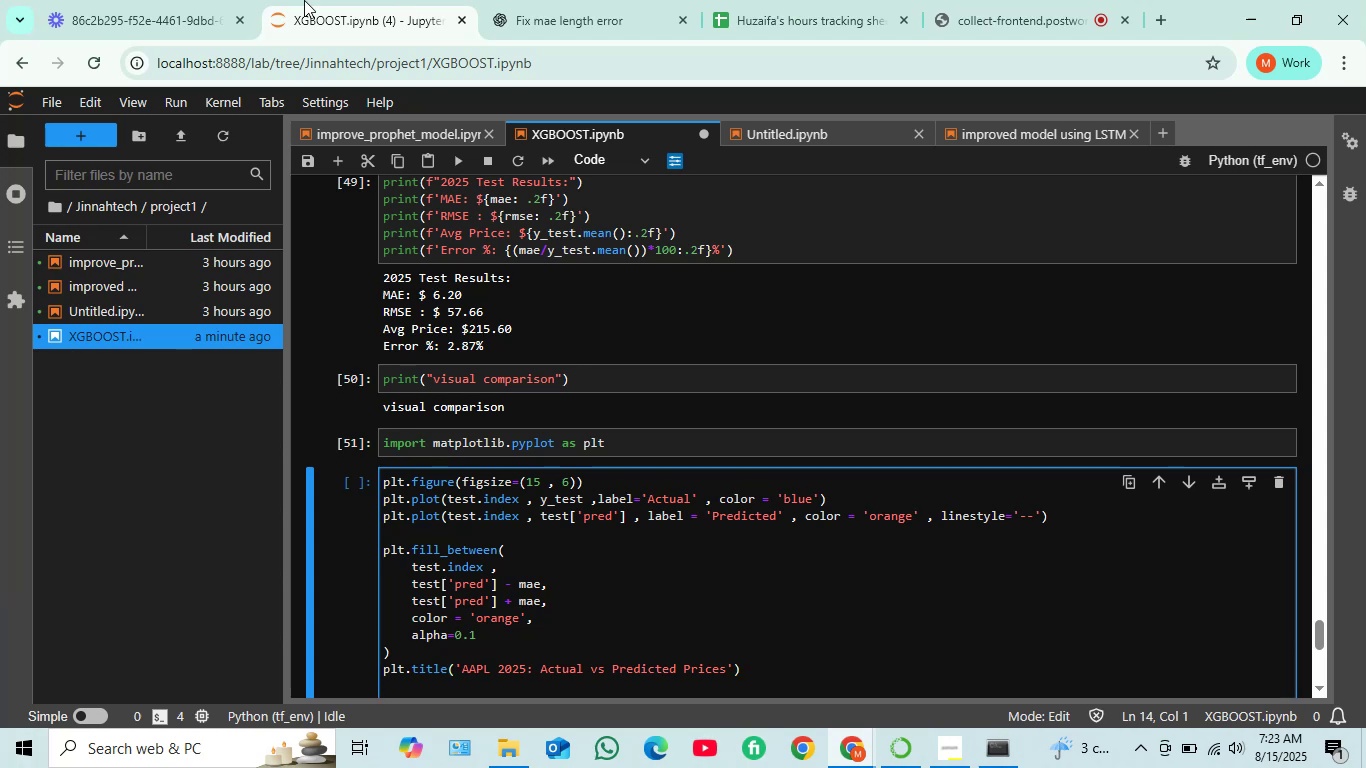 
scroll: coordinate [482, 406], scroll_direction: down, amount: 4.0
 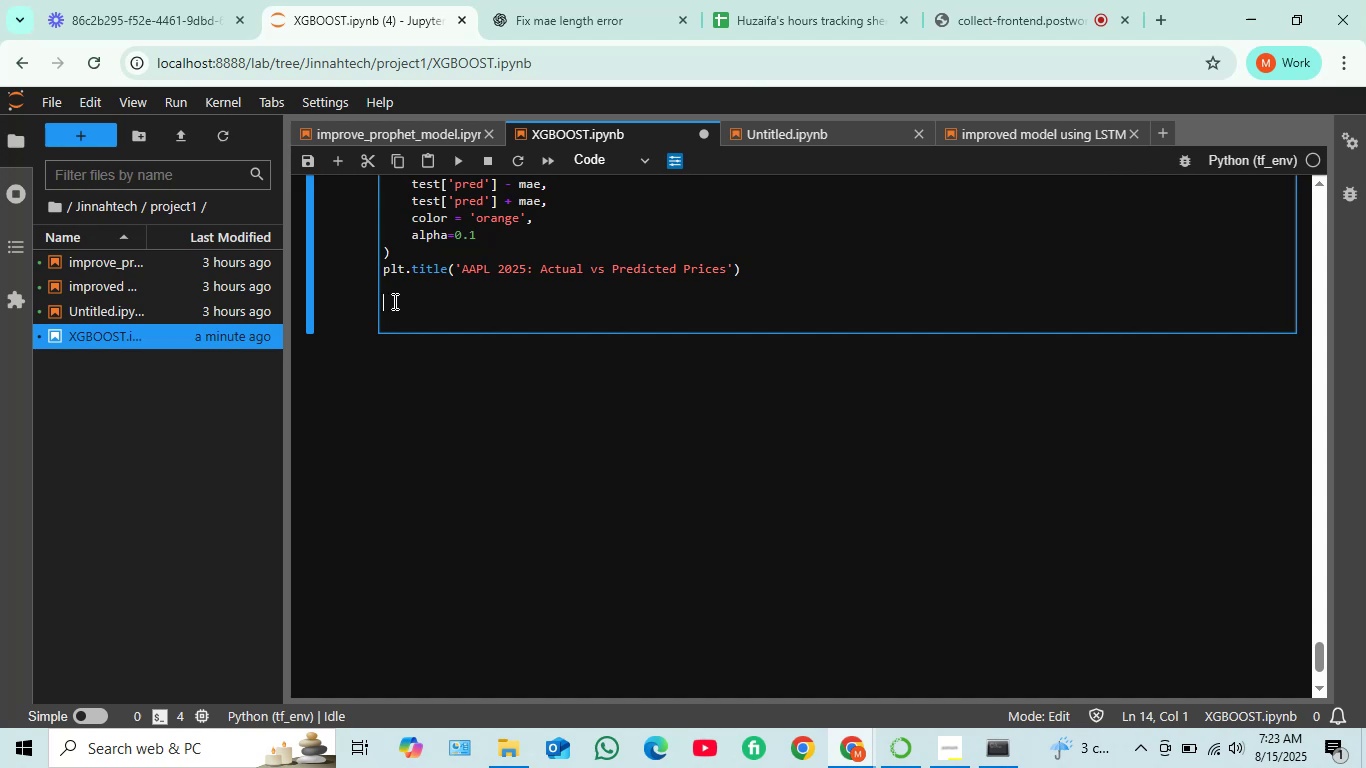 
wait(5.59)
 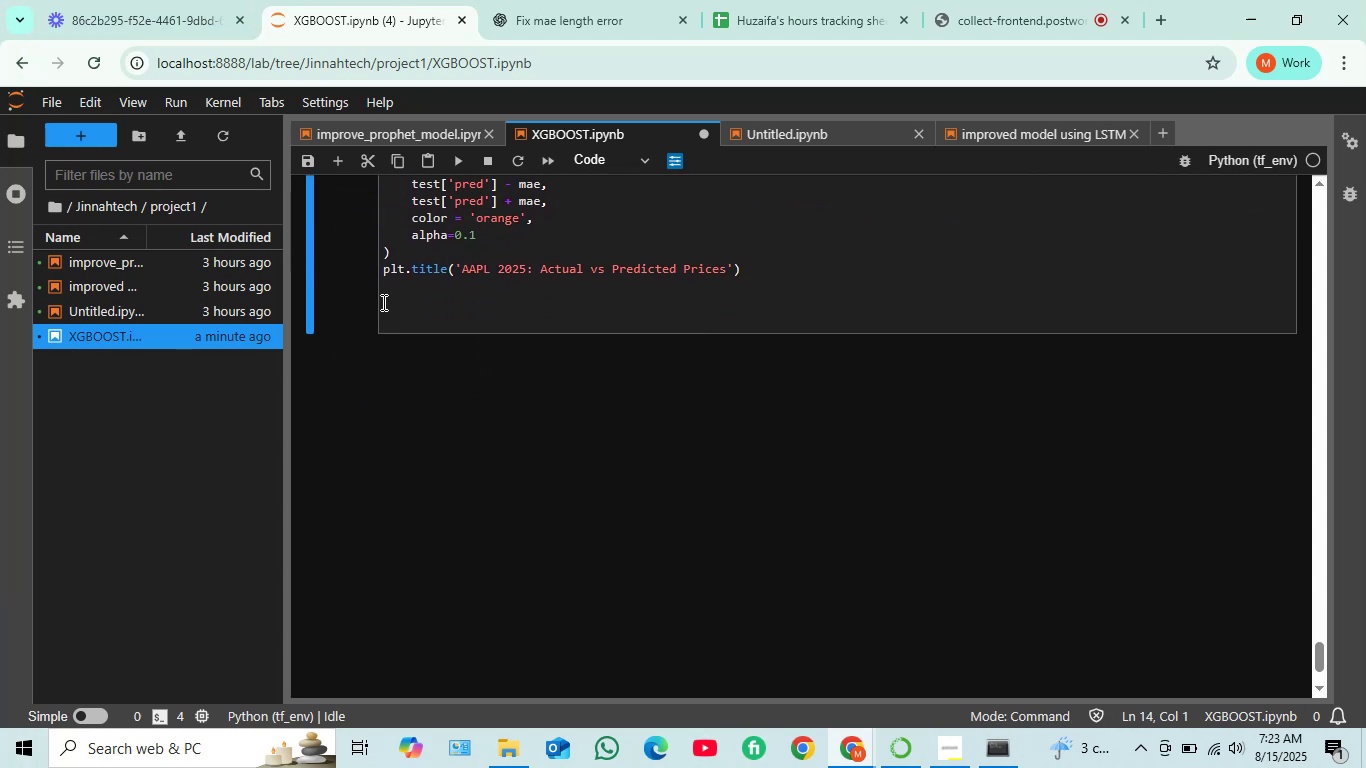 
type(plt.xlabel=)
 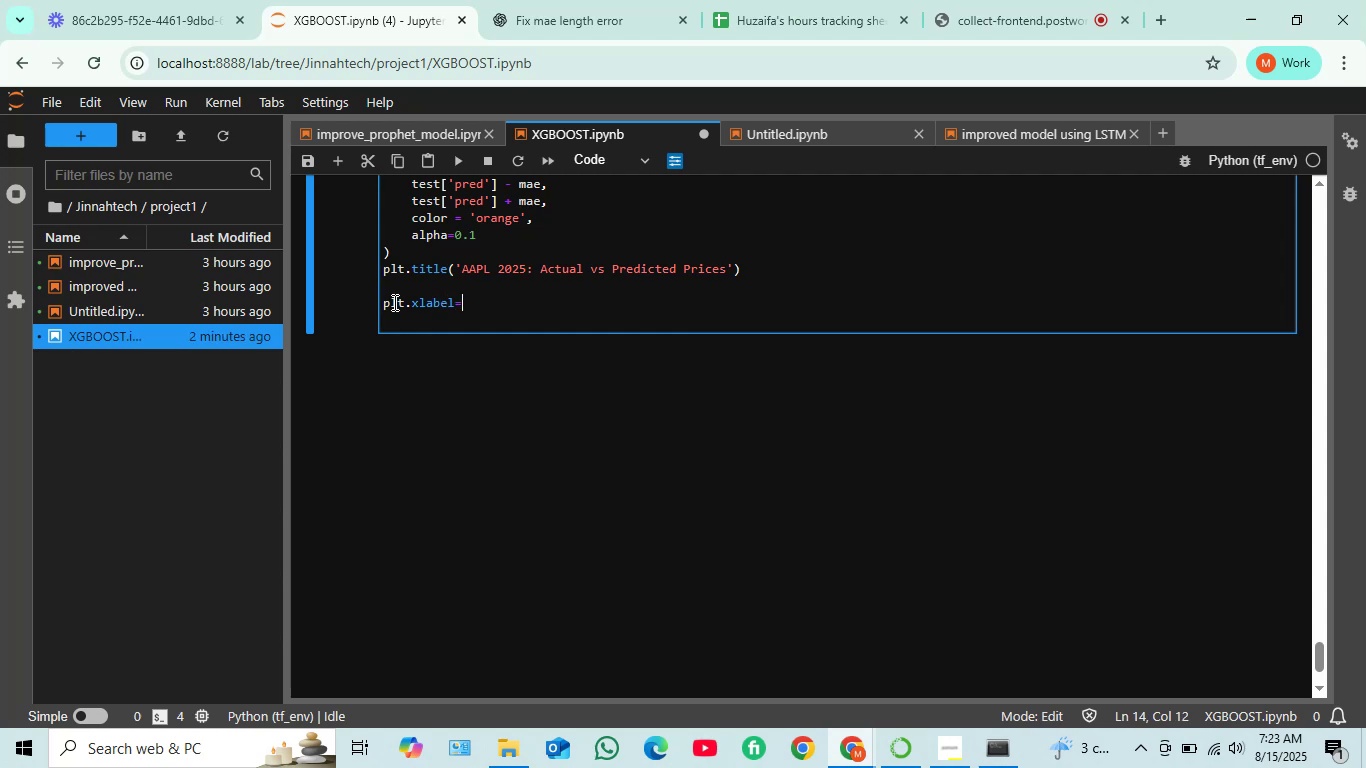 
key(9)
 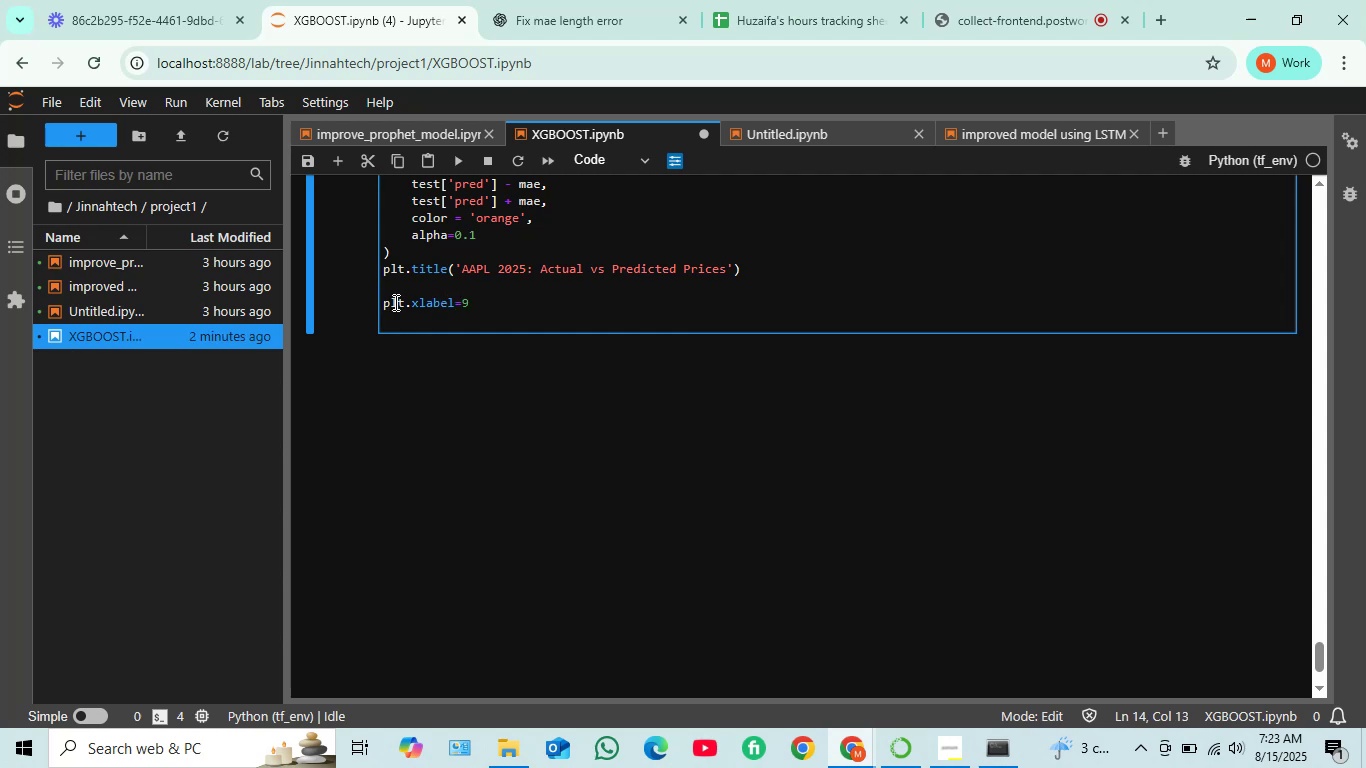 
key(Backspace)
 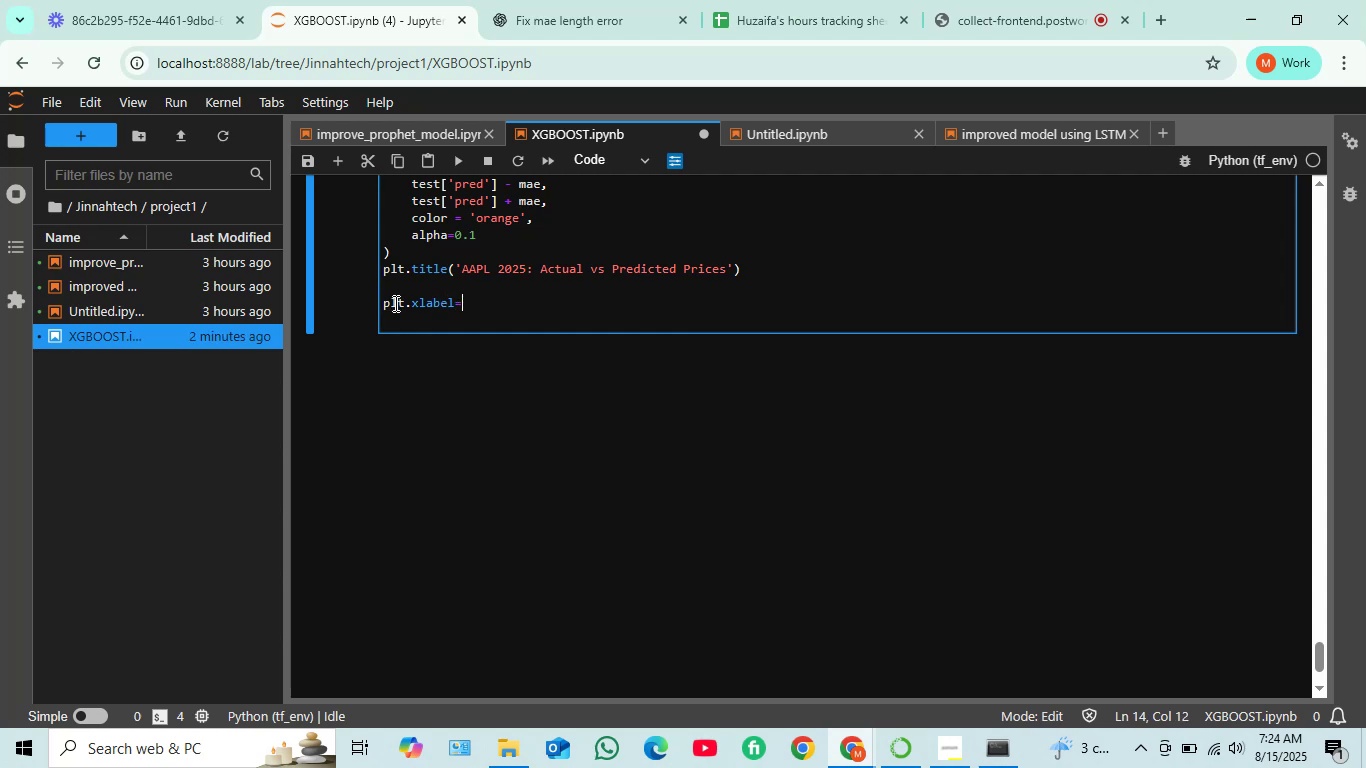 
key(Shift+9)
 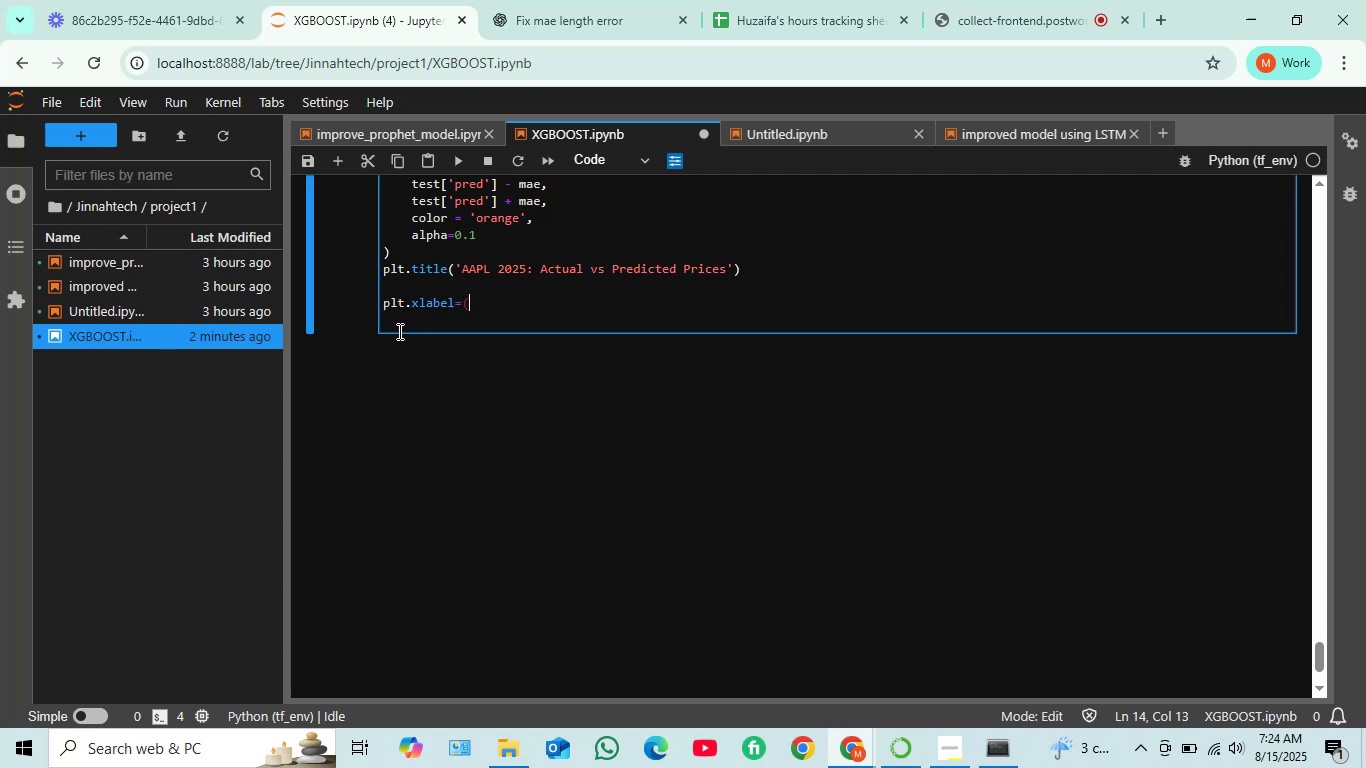 
hold_key(key=ShiftRight, duration=1.52)
 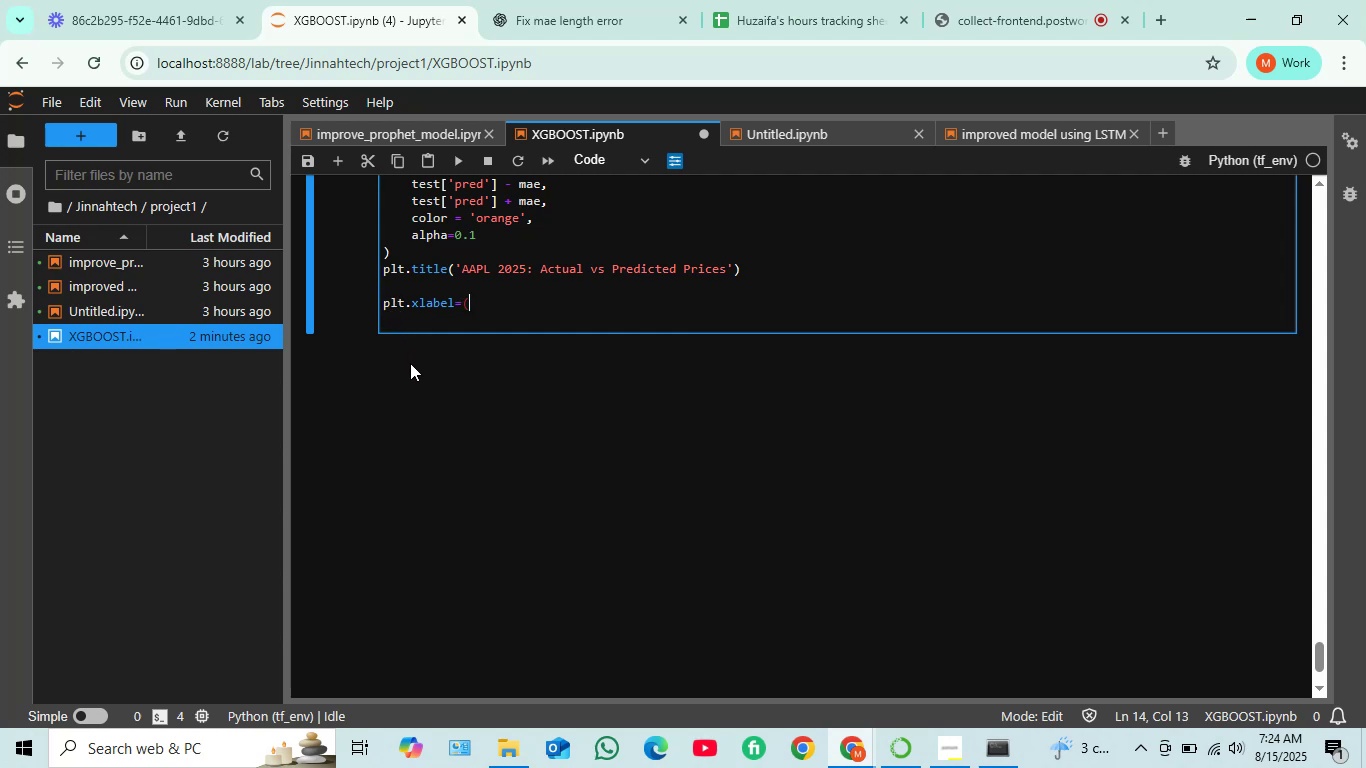 
key(Quote)
 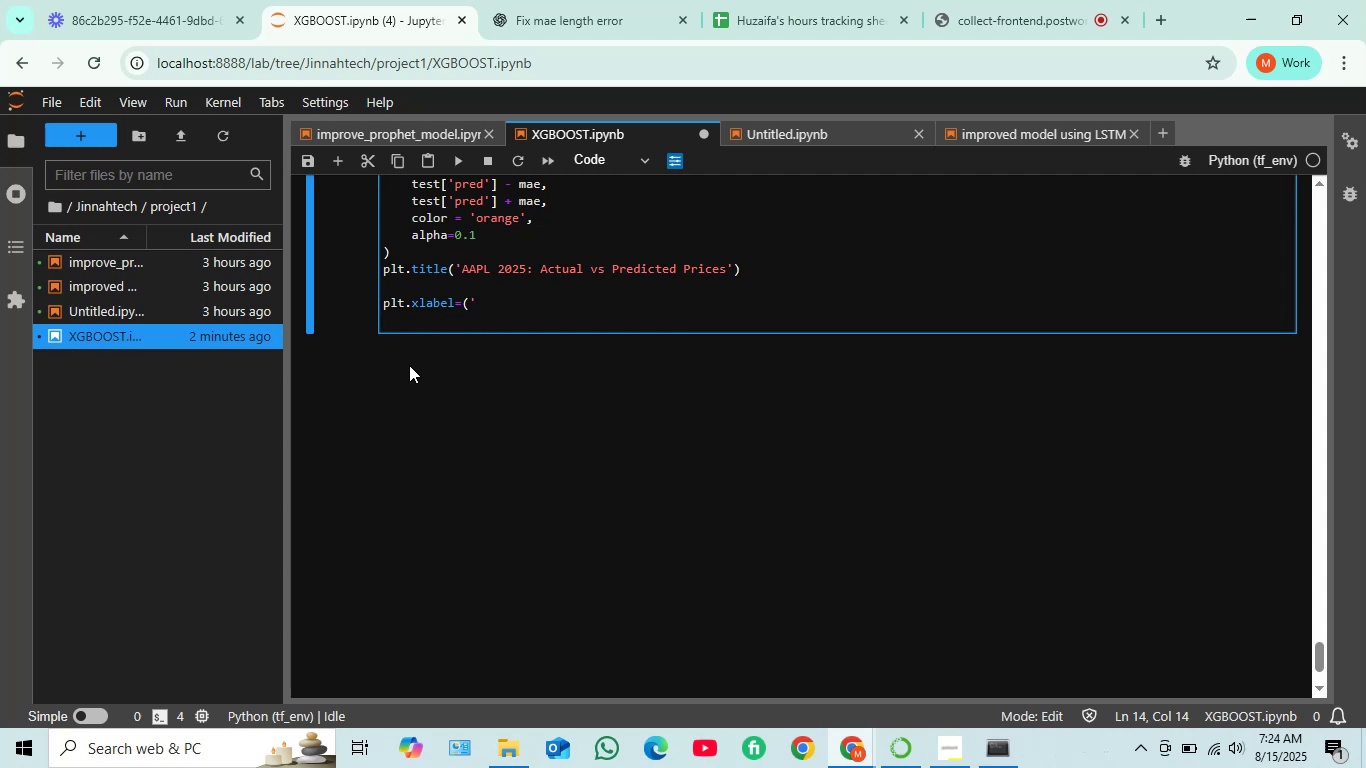 
wait(10.97)
 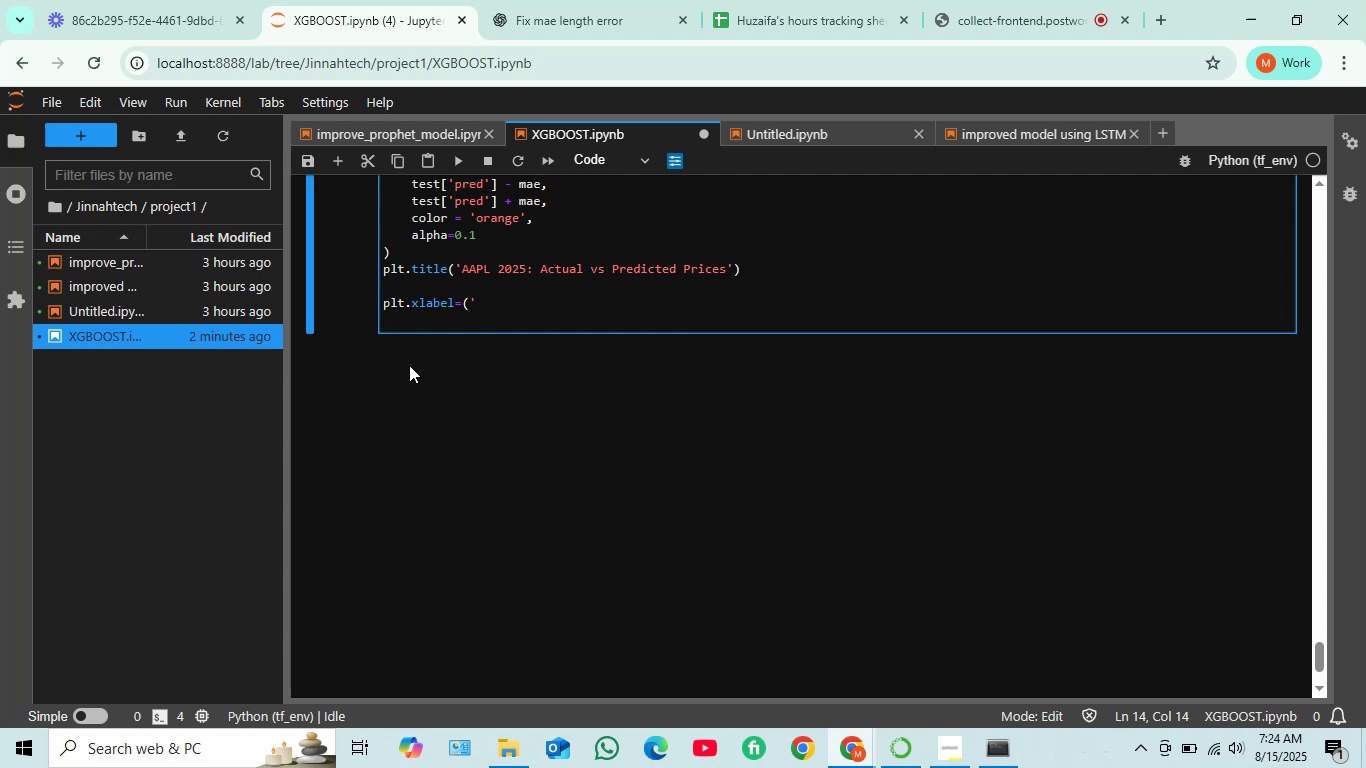 
key(V)
 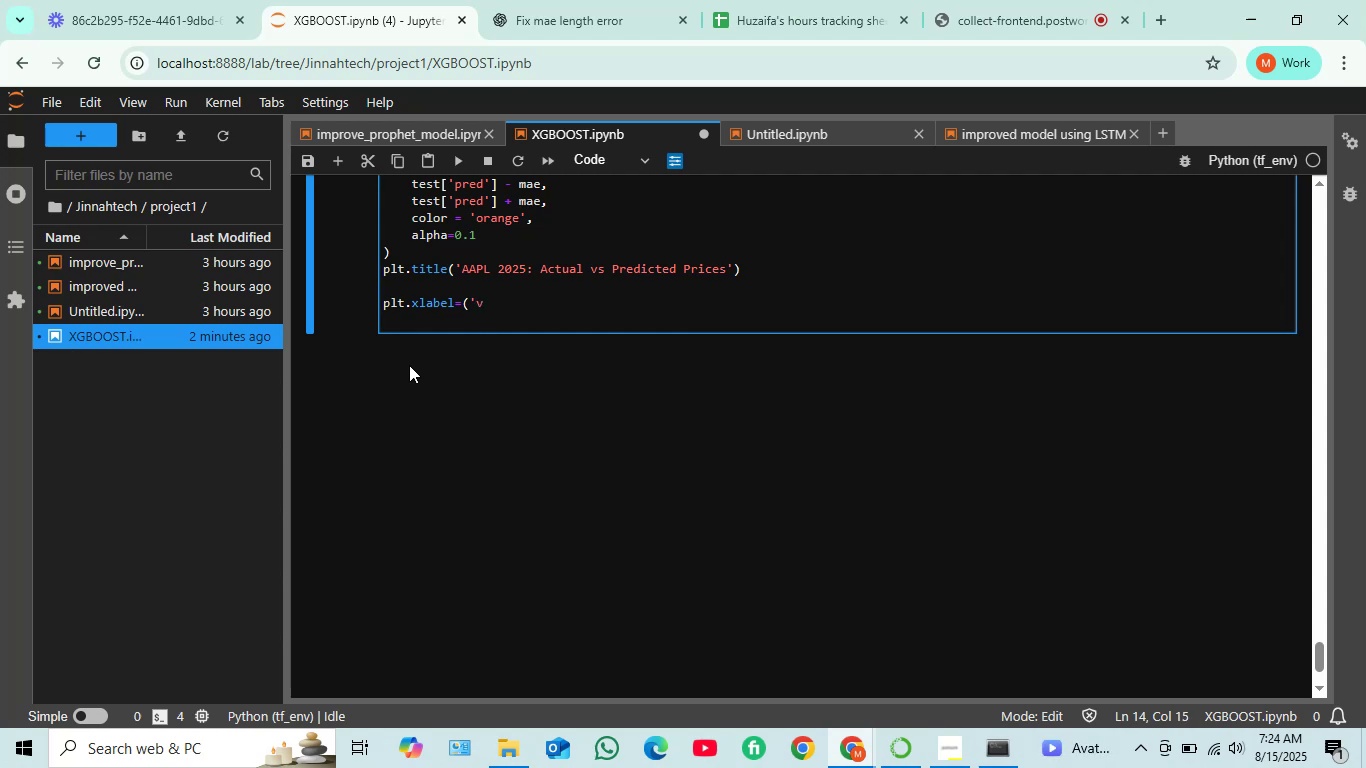 
key(Backspace)
 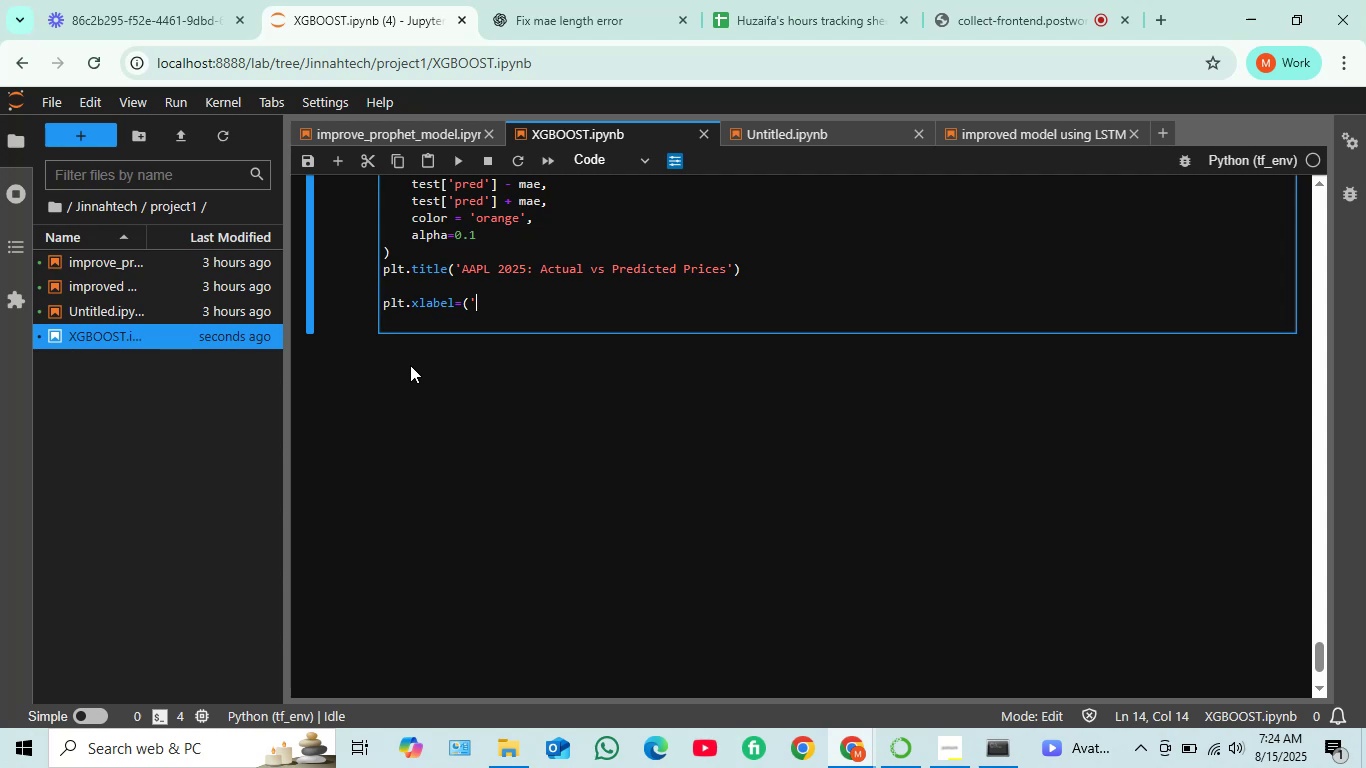 
wait(16.09)
 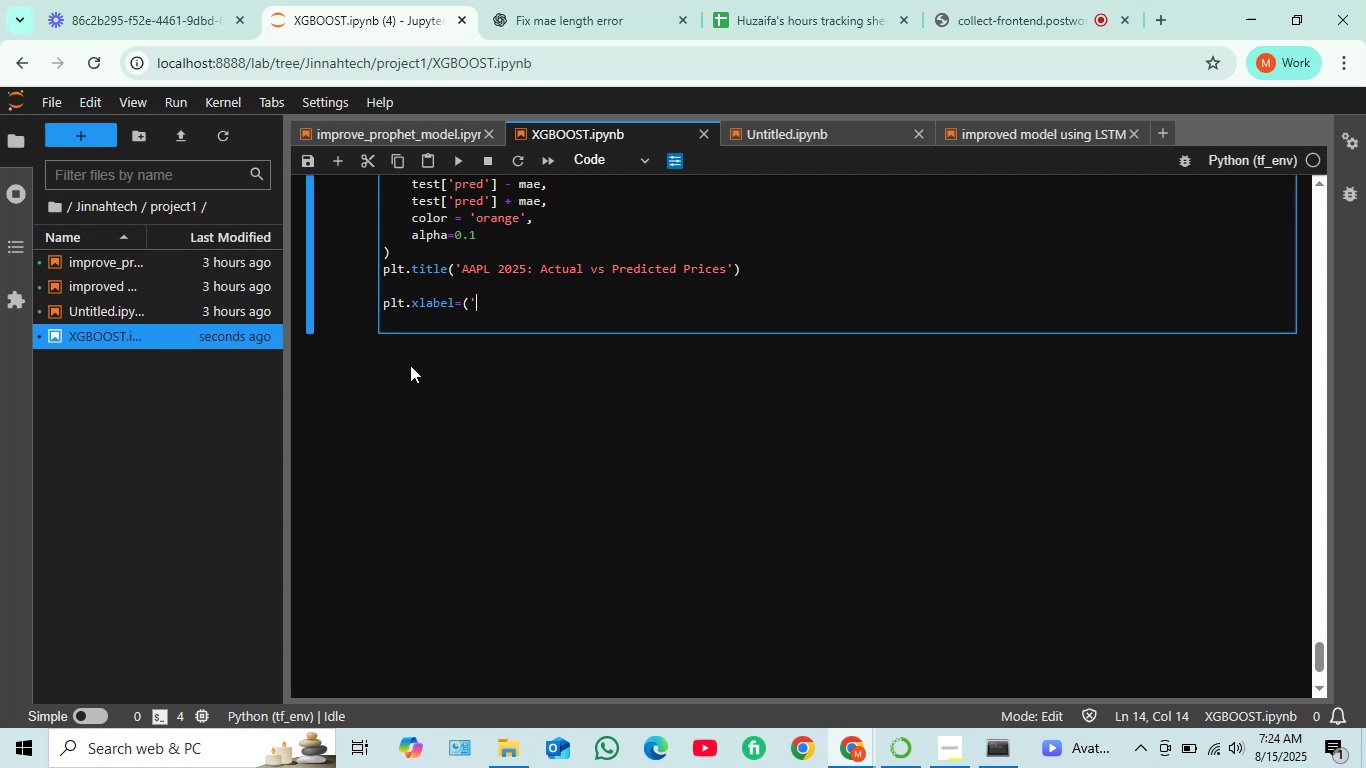 
type(Date)
 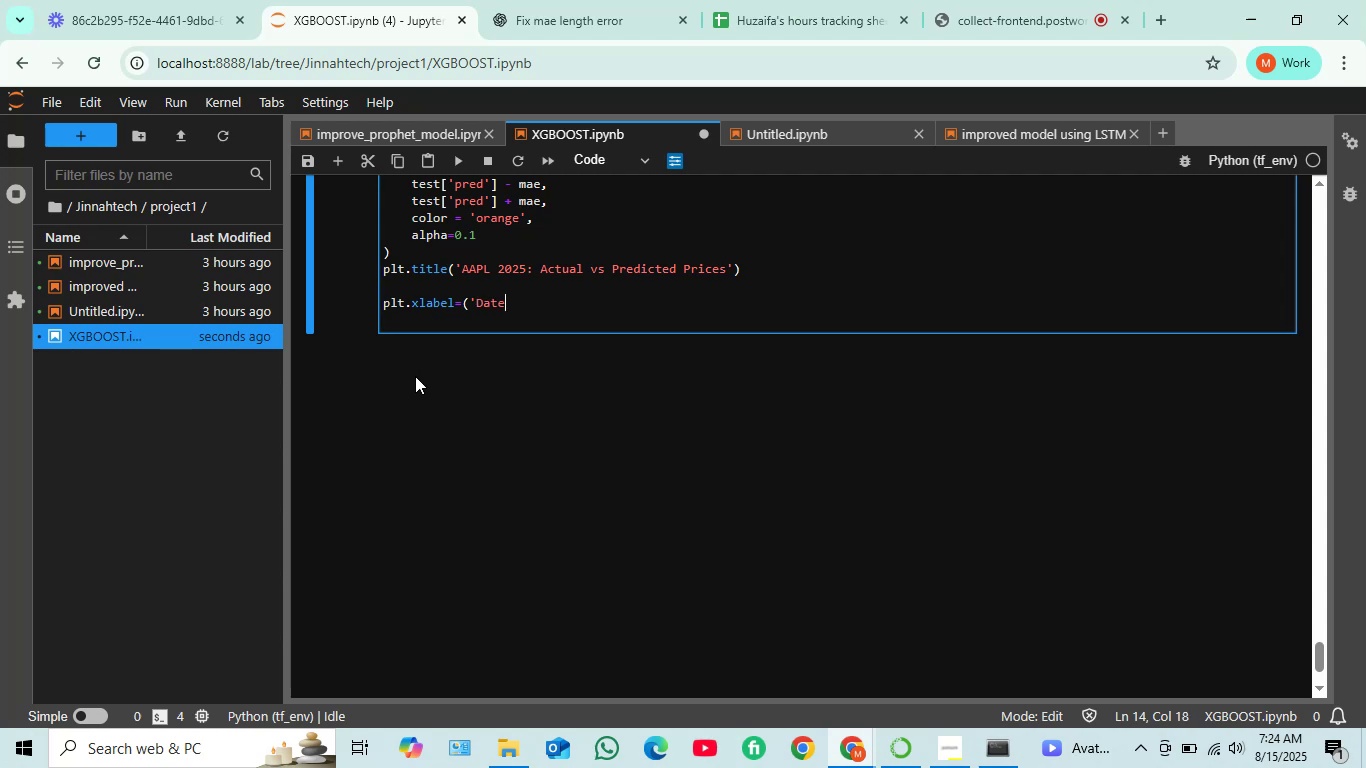 
key(Quote)
 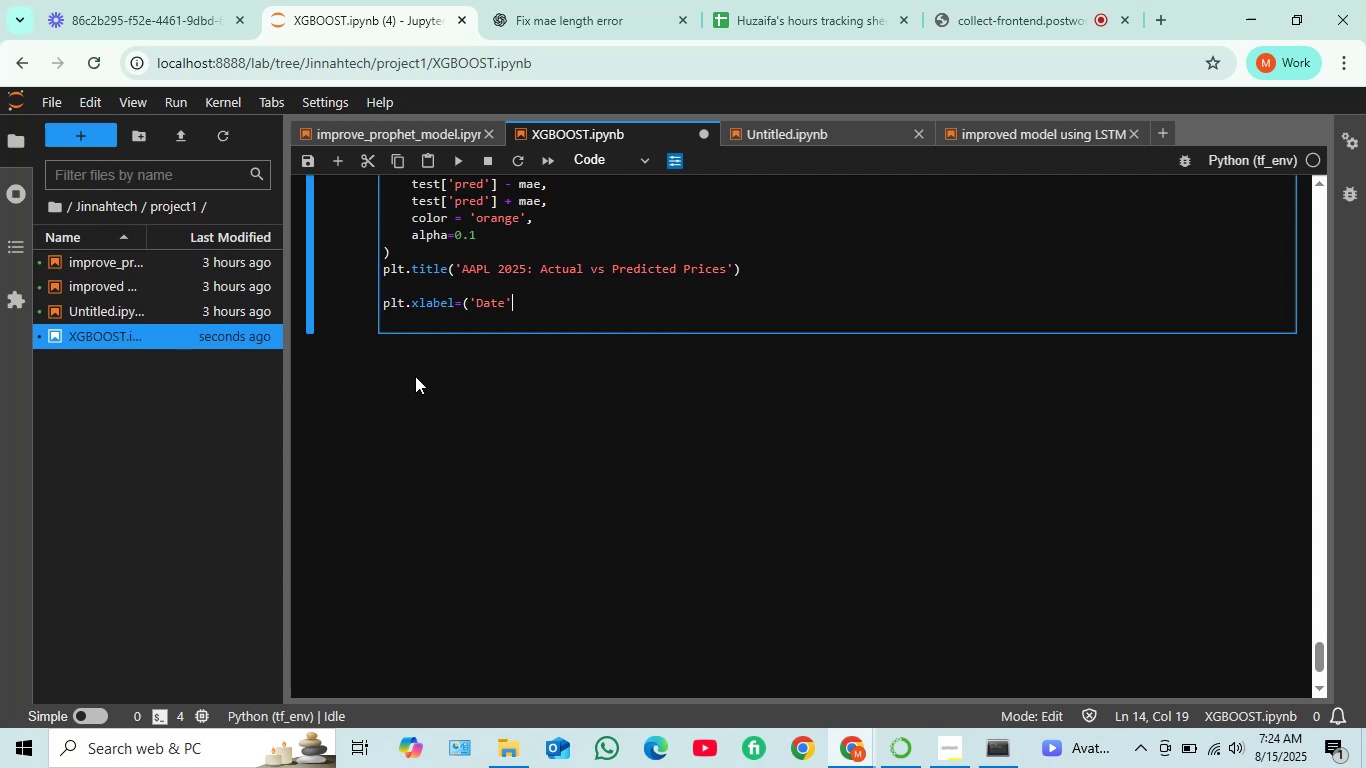 
key(Shift+0)
 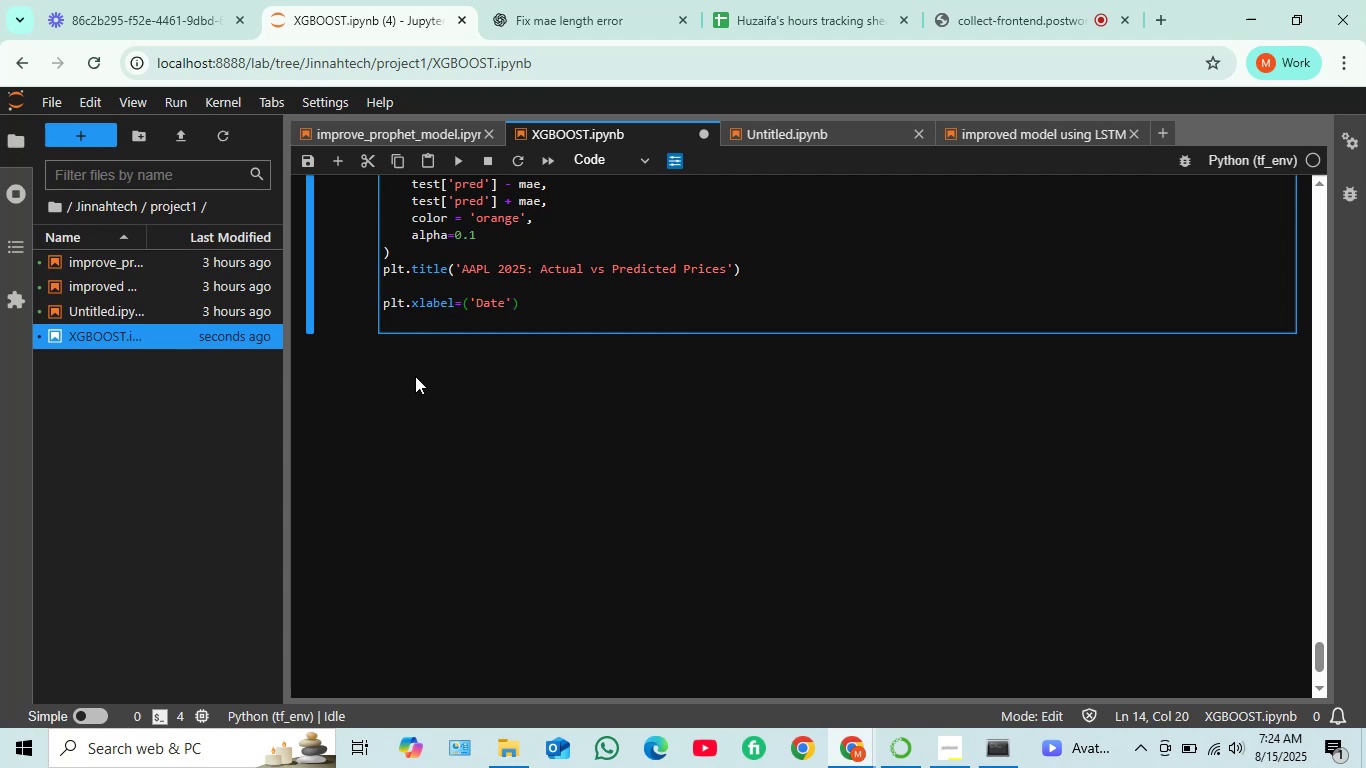 
wait(11.08)
 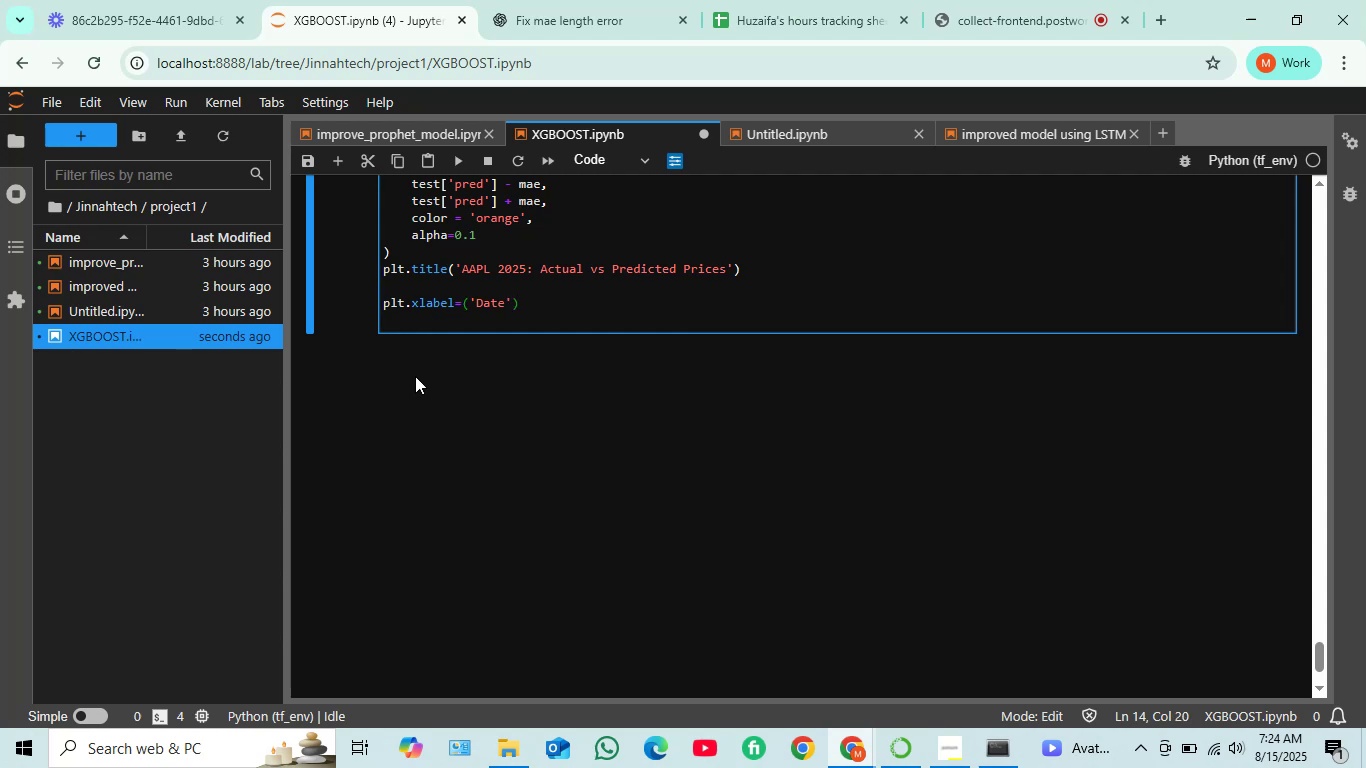 
key(Enter)
 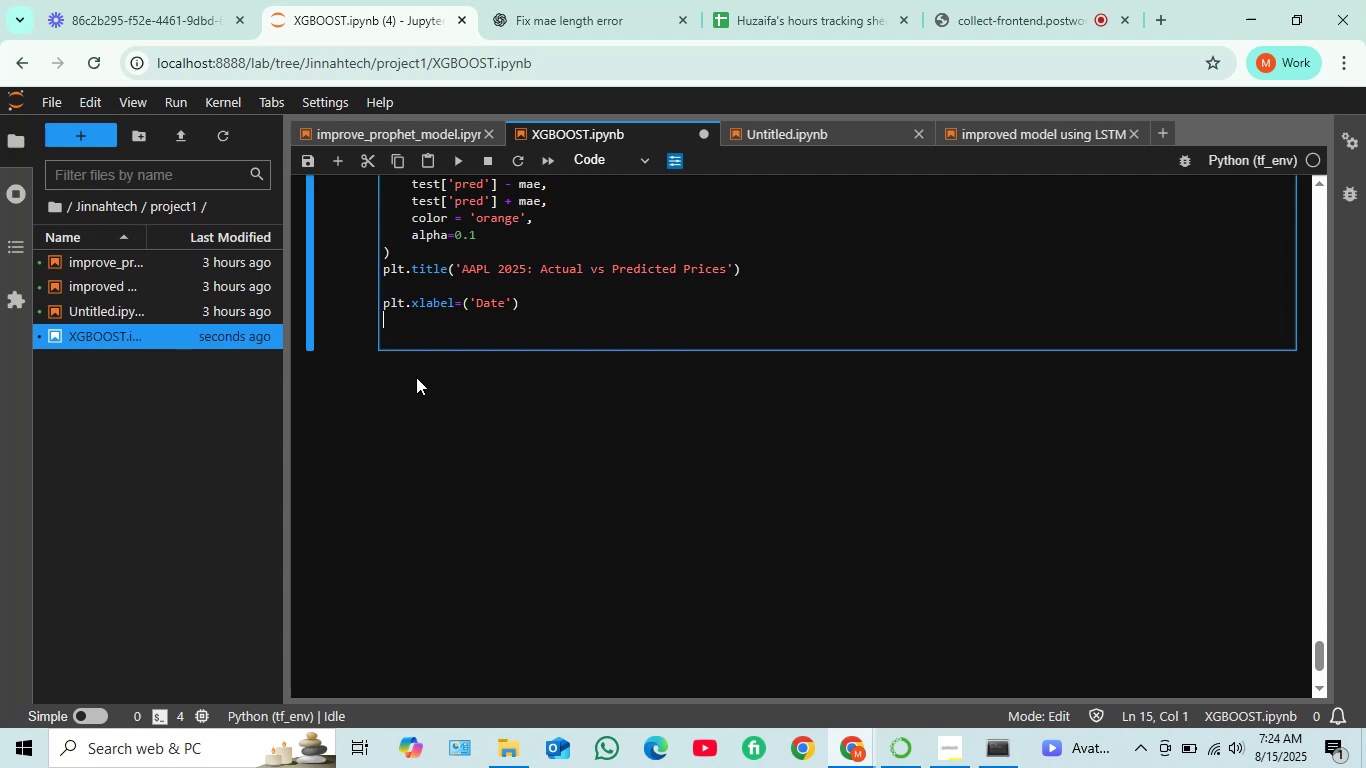 
wait(7.25)
 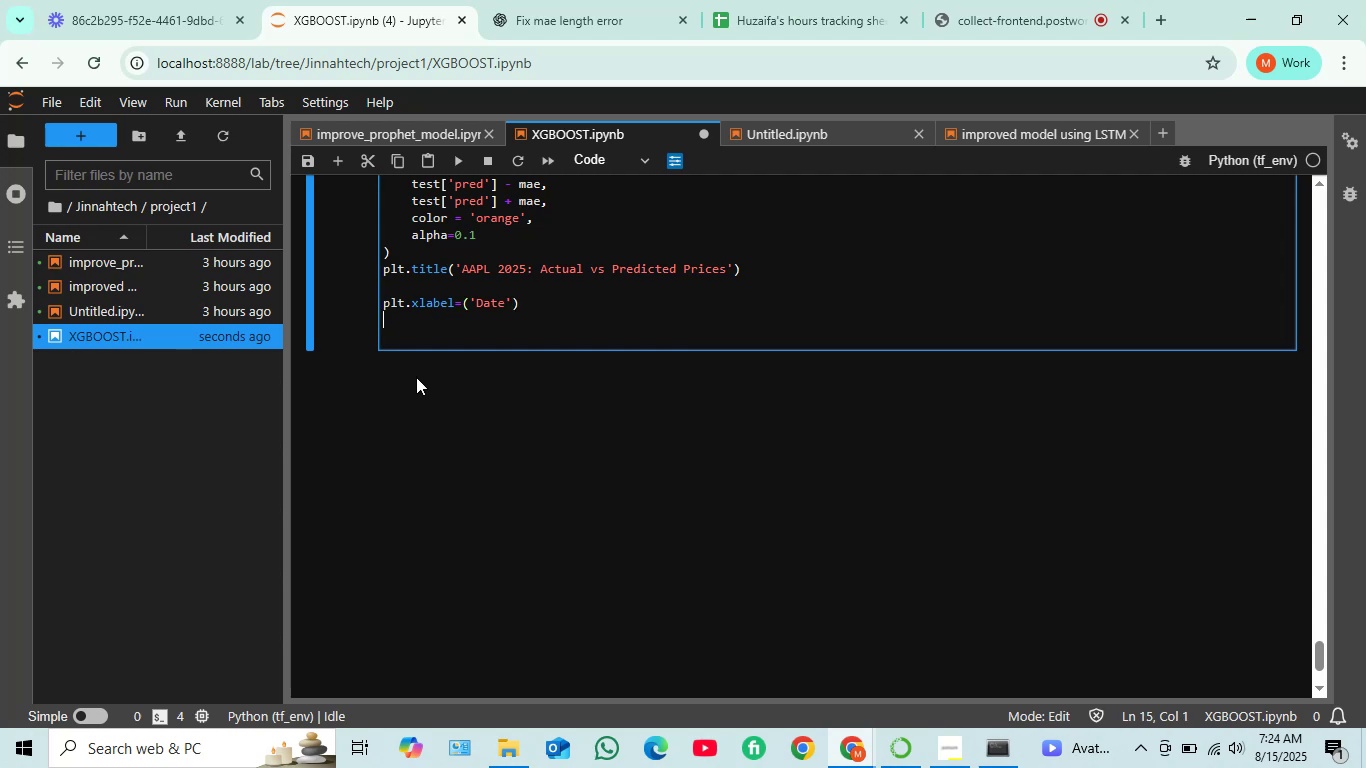 
type(plt)
 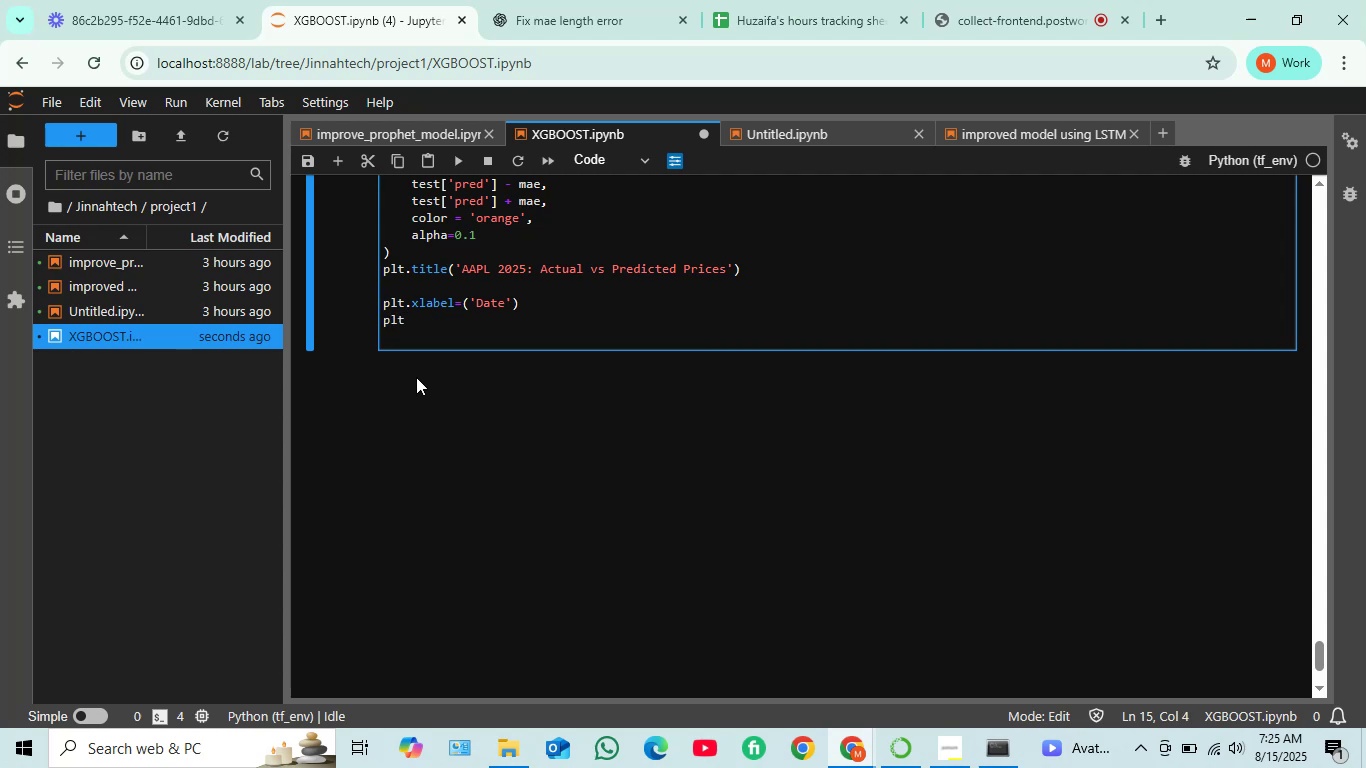 
wait(5.43)
 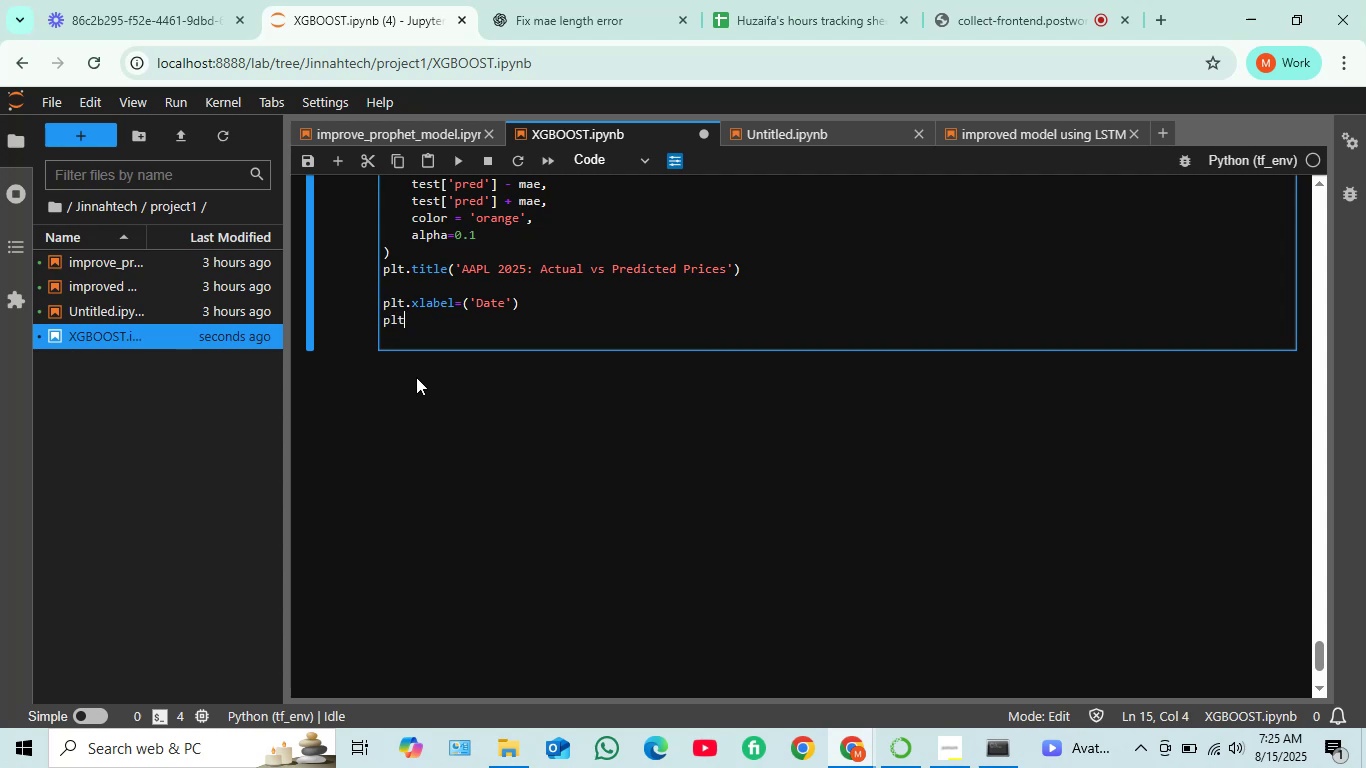 
type(.ylable)
 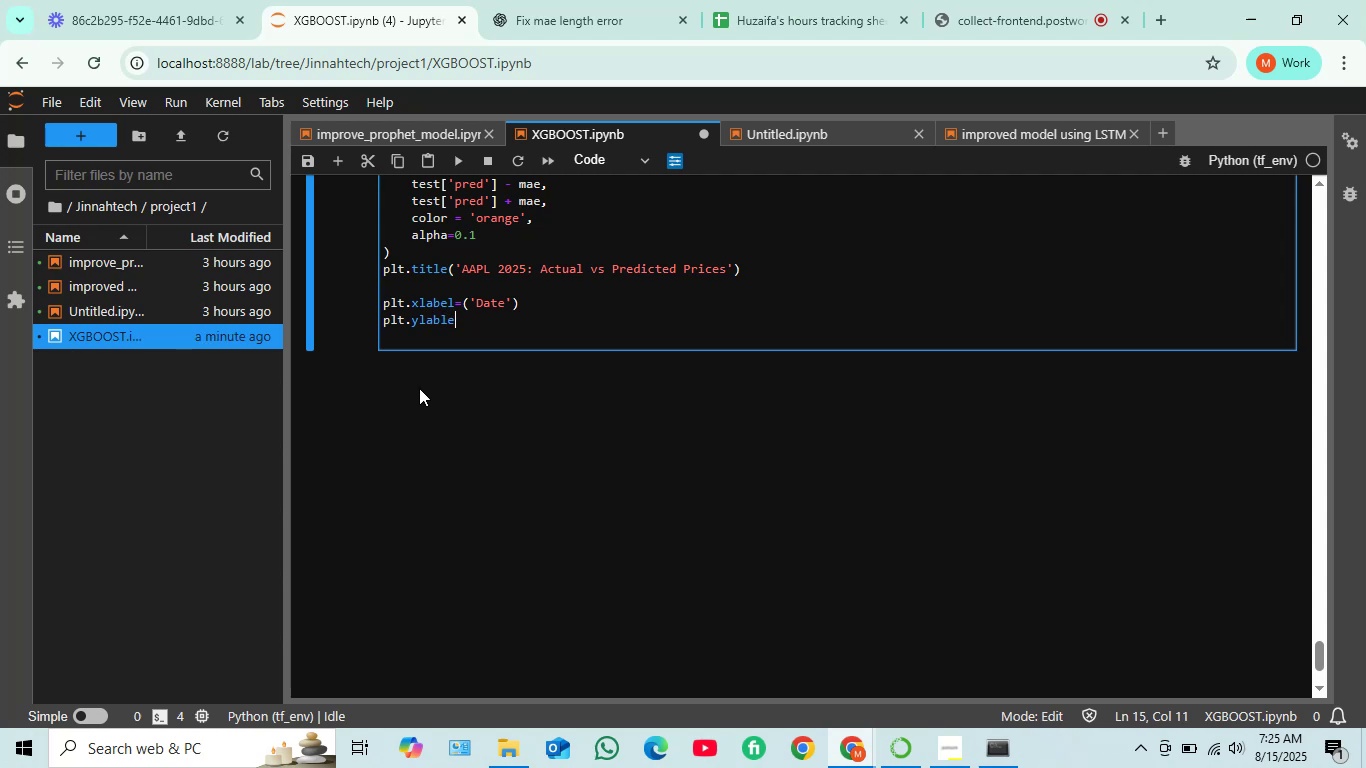 
wait(7.73)
 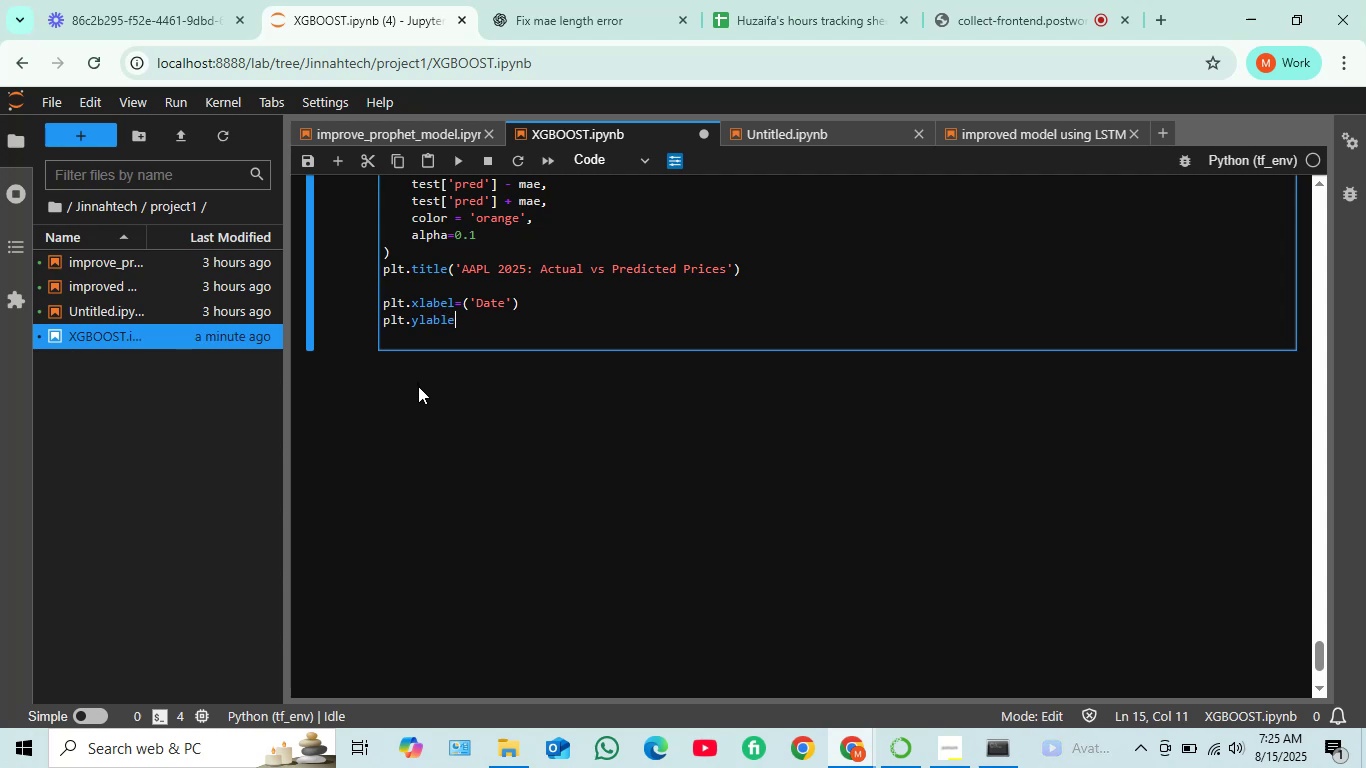 
key(ArrowUp)
 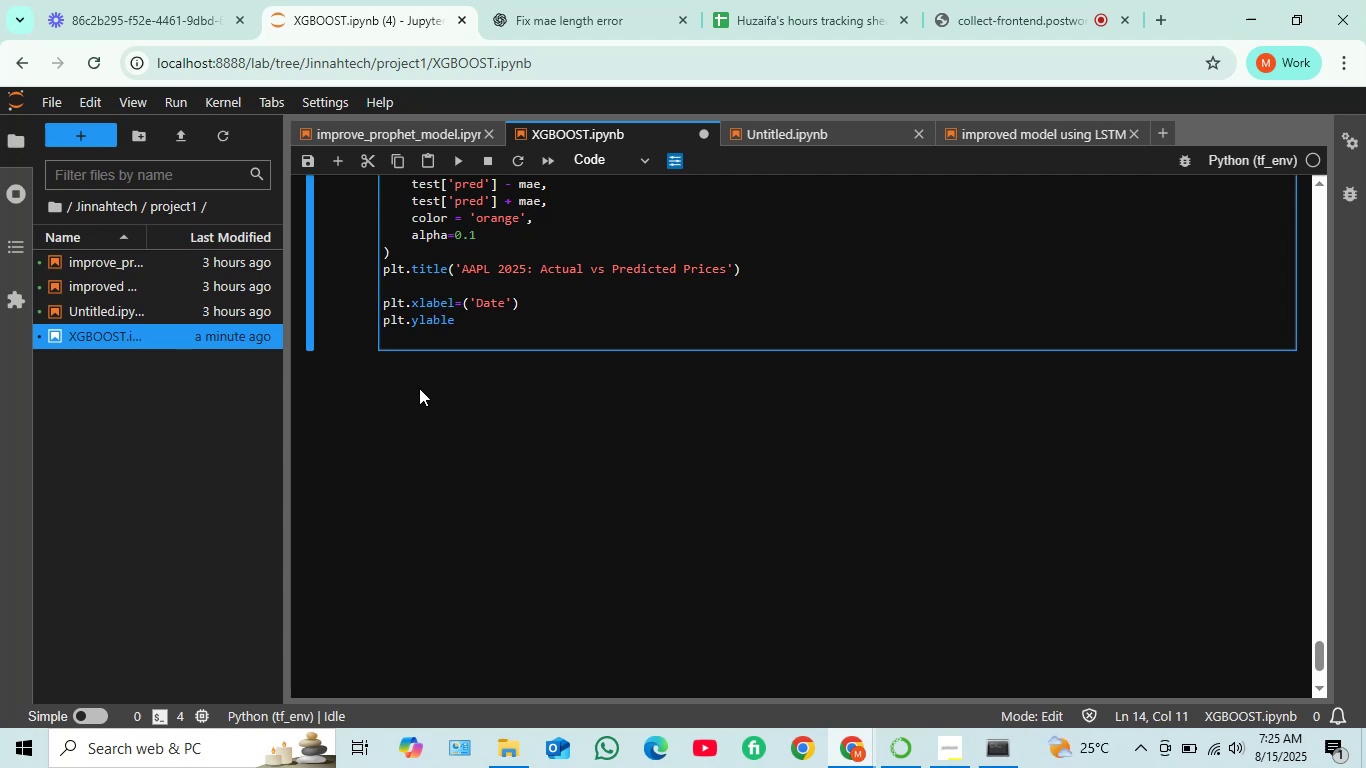 
key(ArrowRight)
 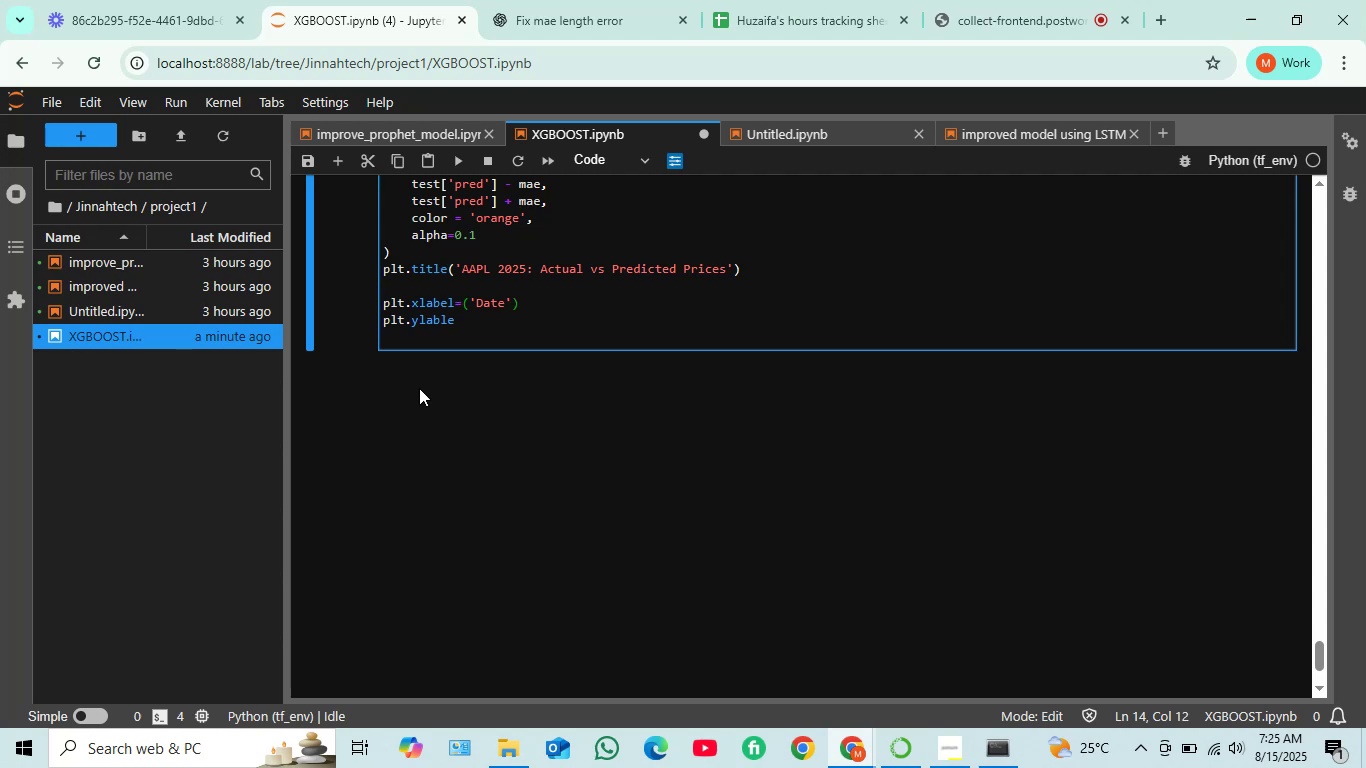 
key(Backspace)
 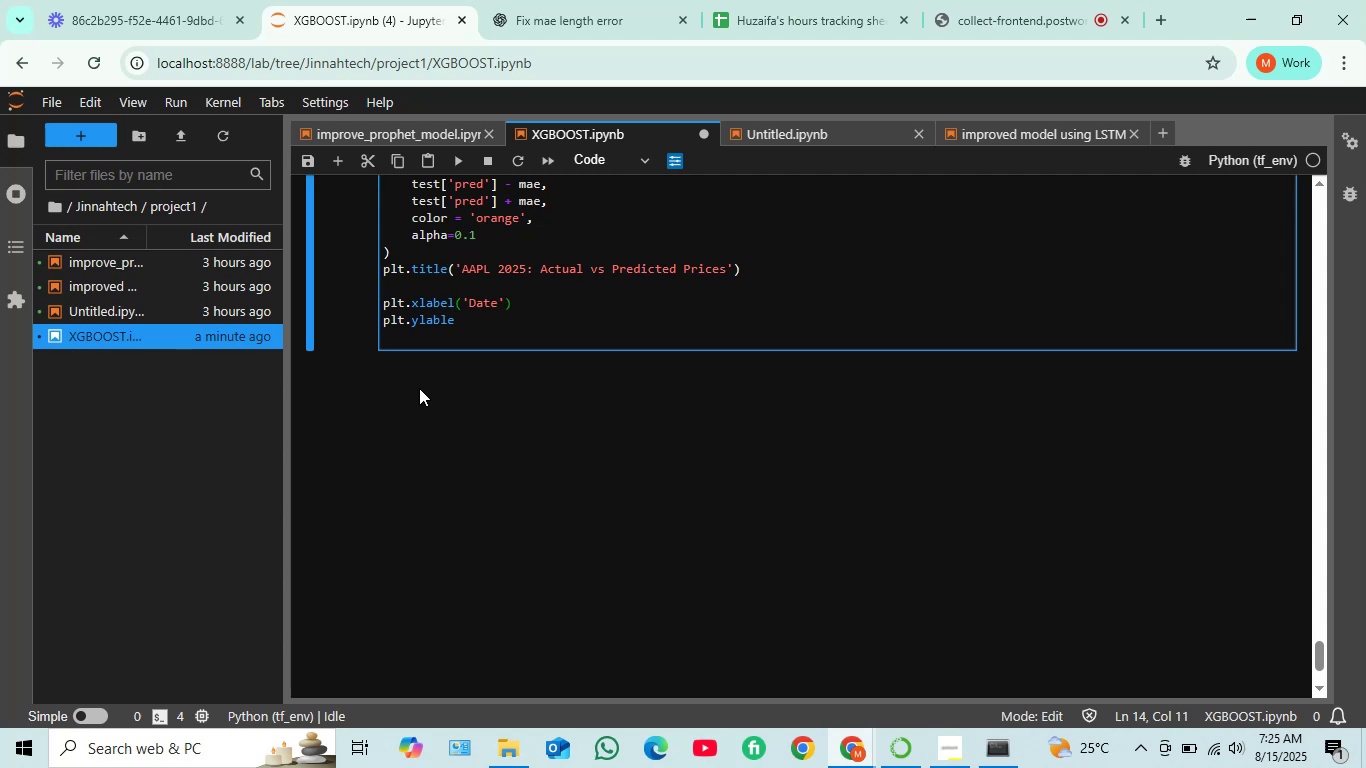 
key(ArrowDown)
 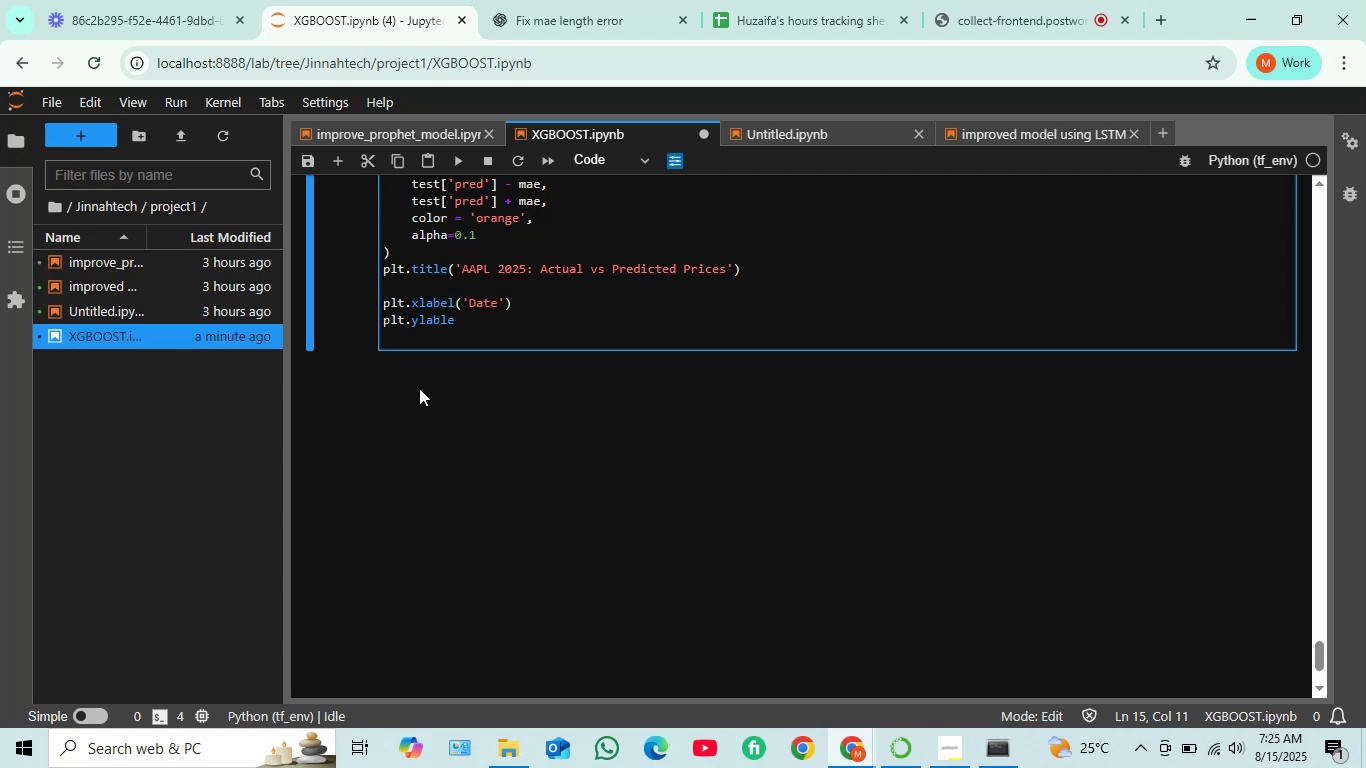 
type(('price )
 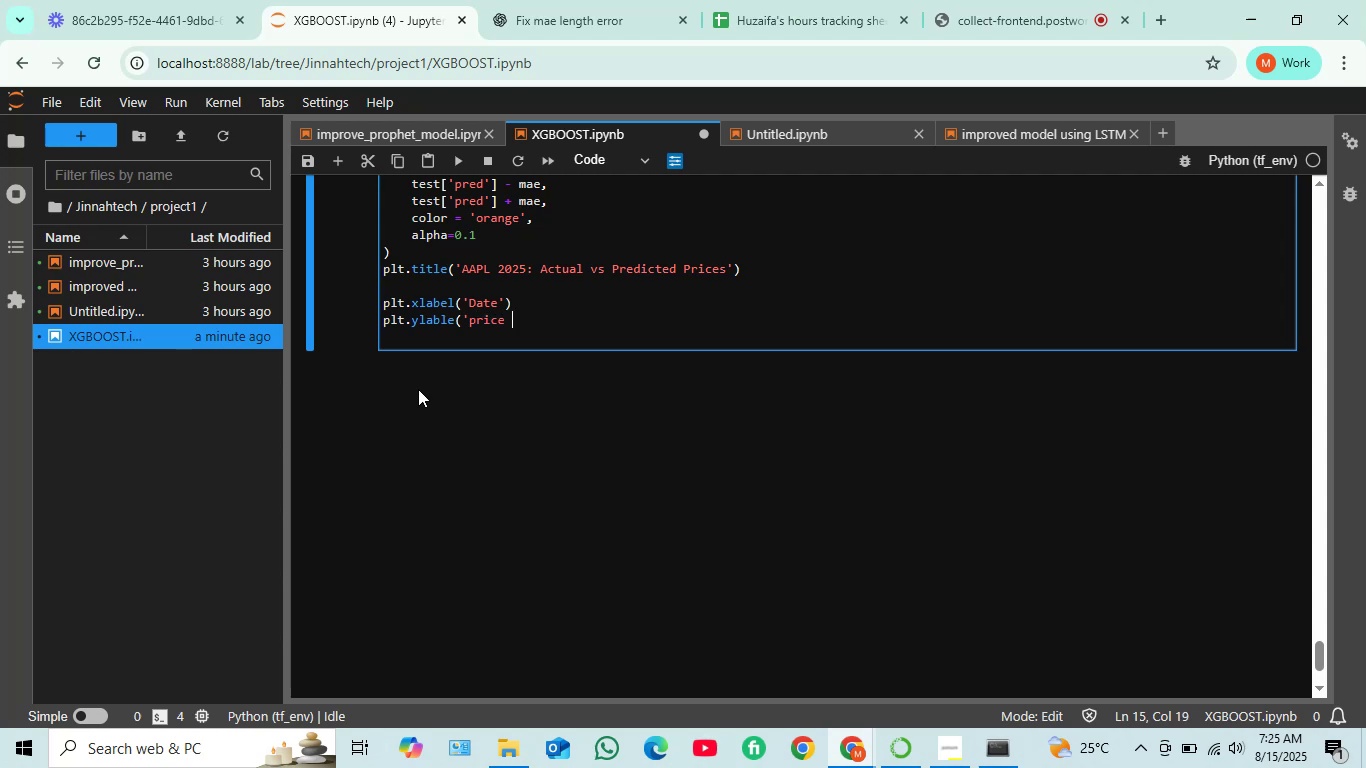 
key(ArrowLeft)
 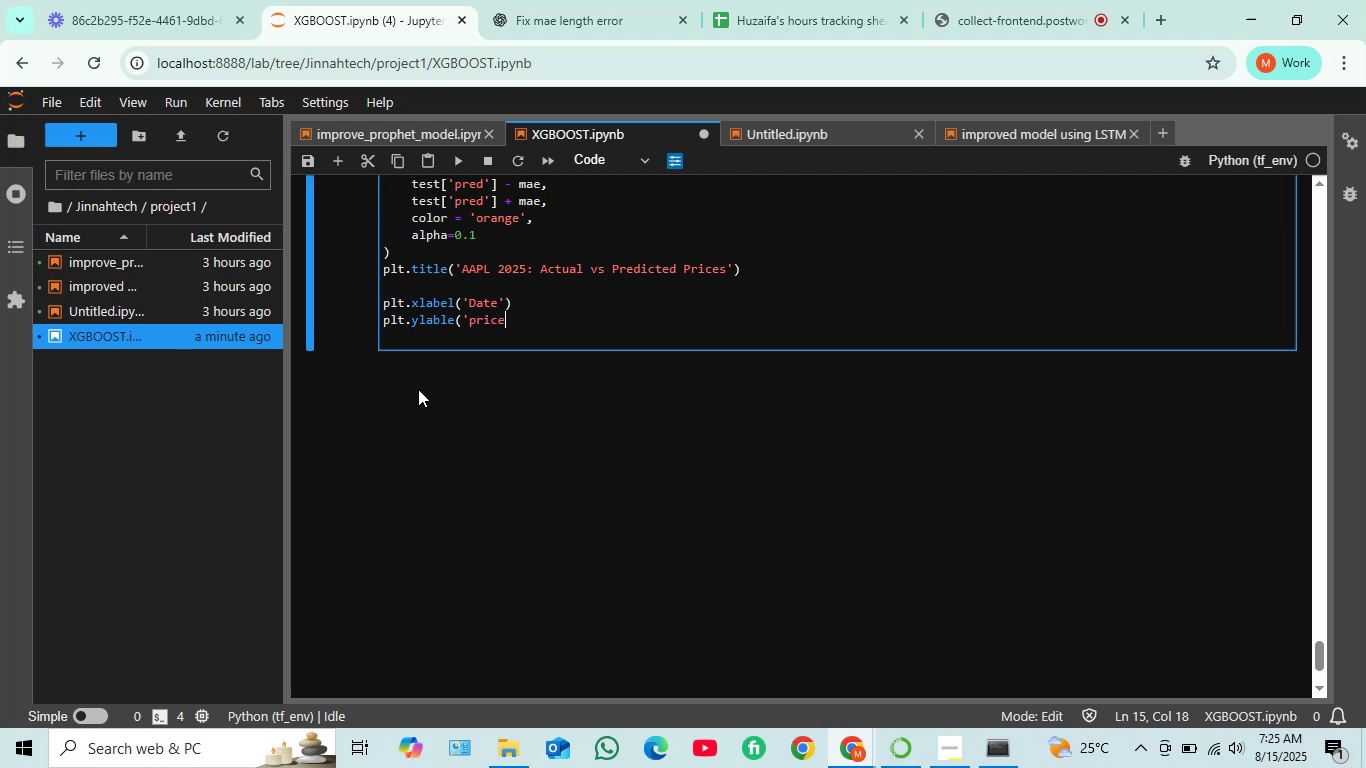 
key(ArrowLeft)
 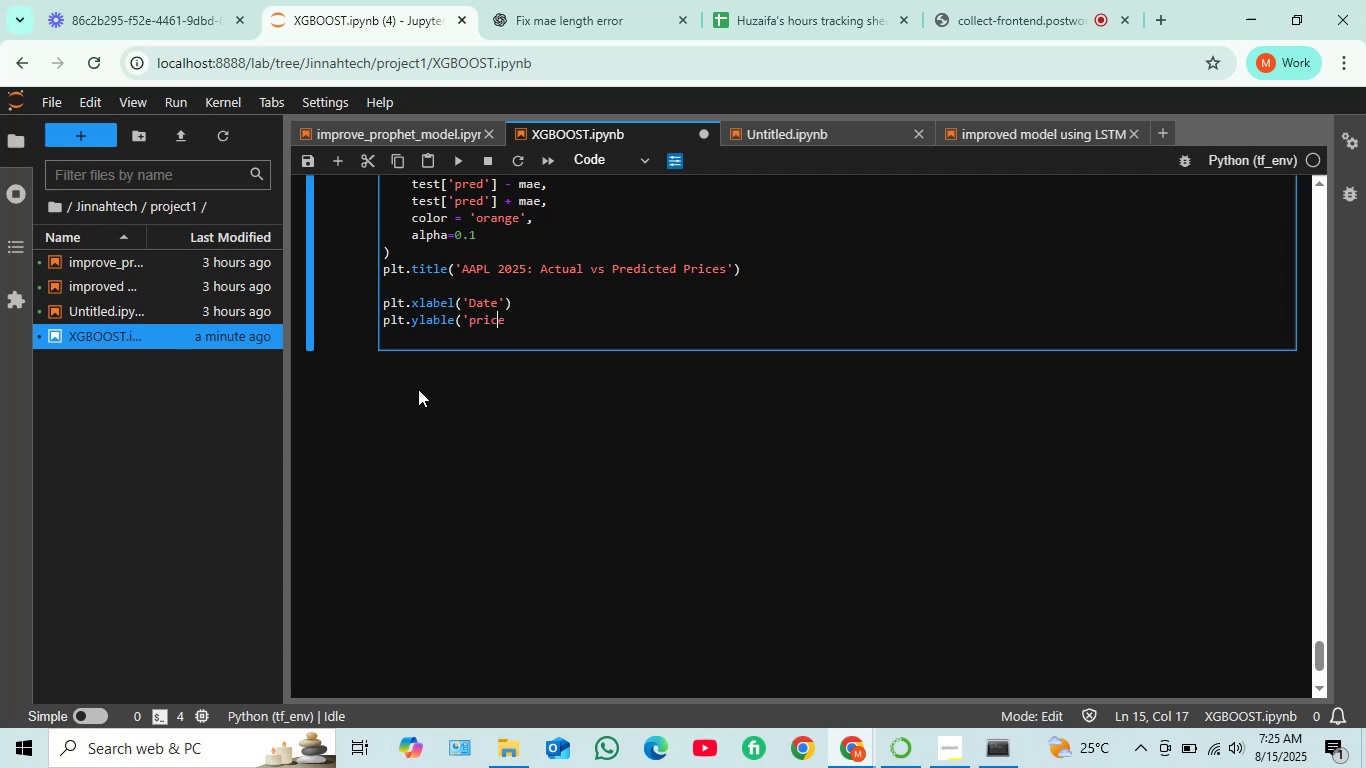 
key(ArrowLeft)
 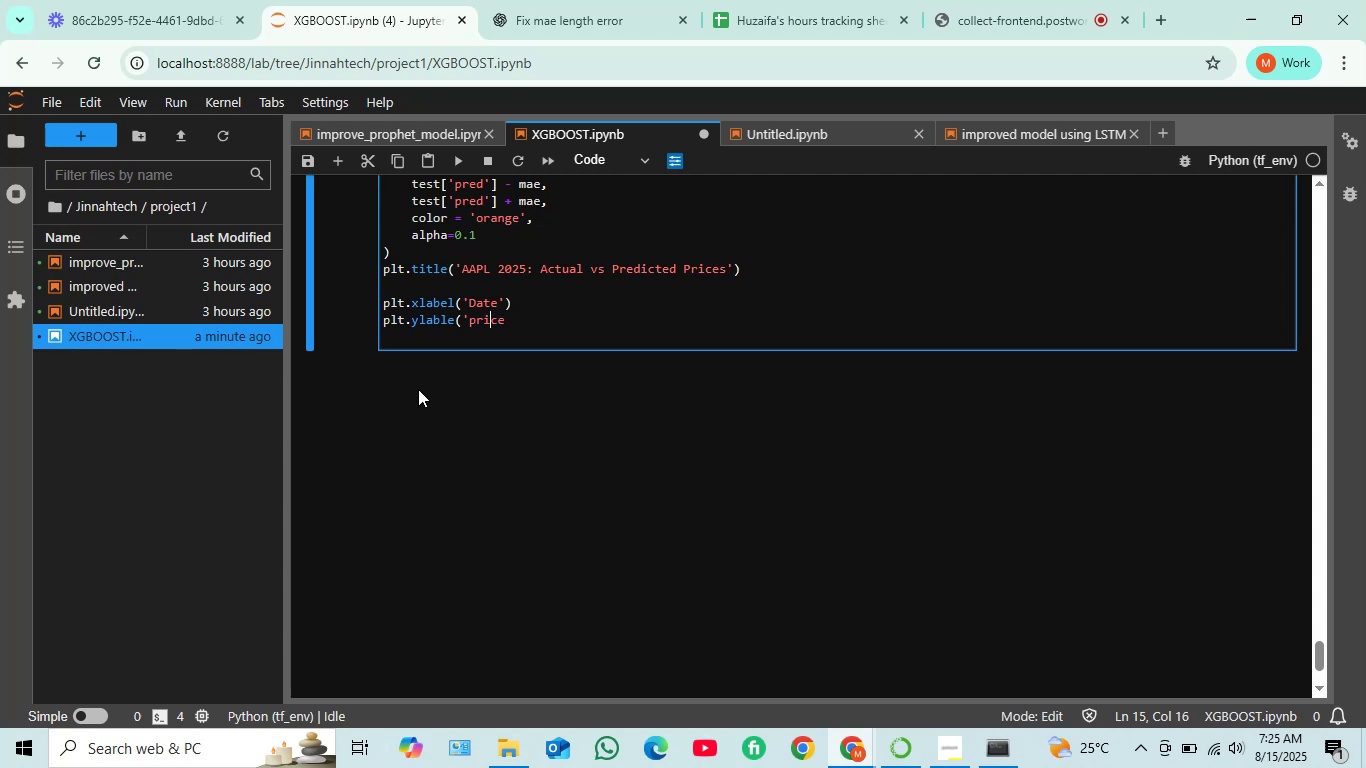 
key(ArrowLeft)
 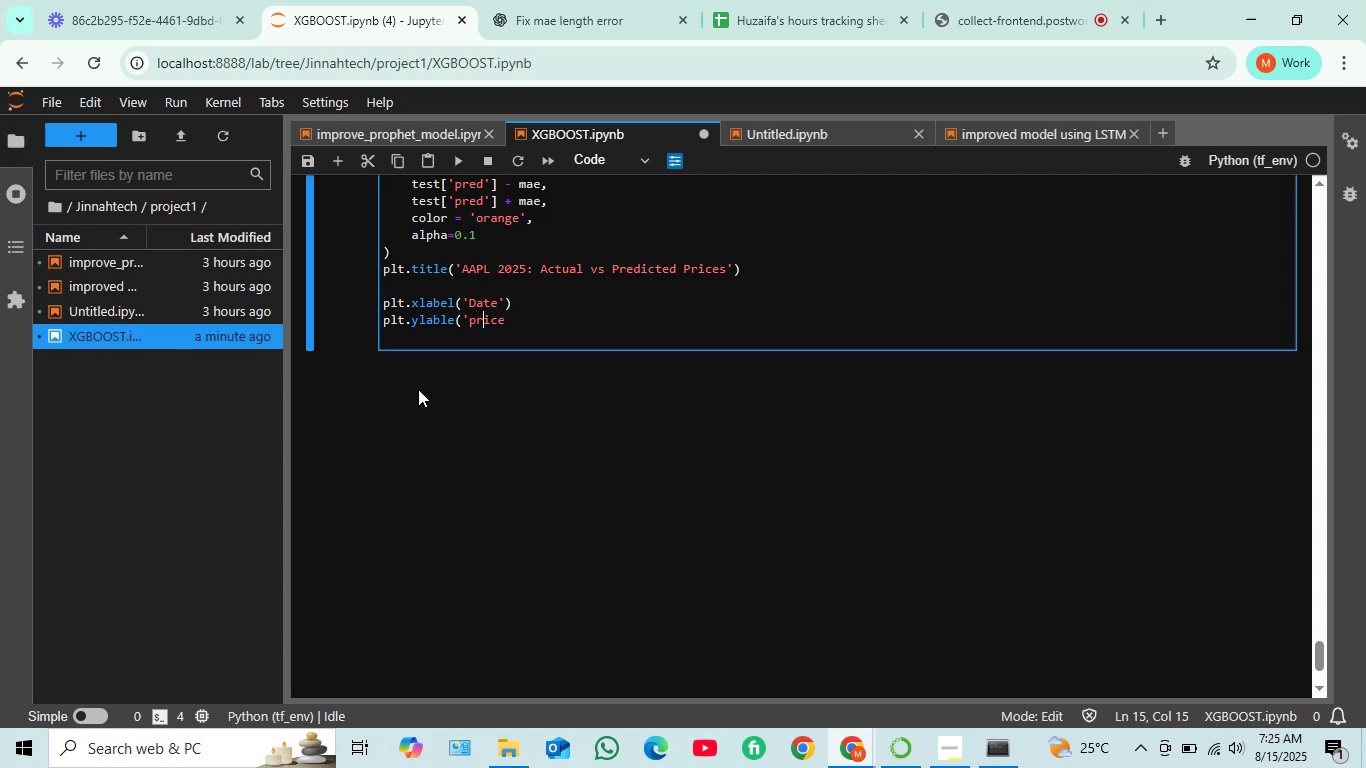 
key(ArrowLeft)
 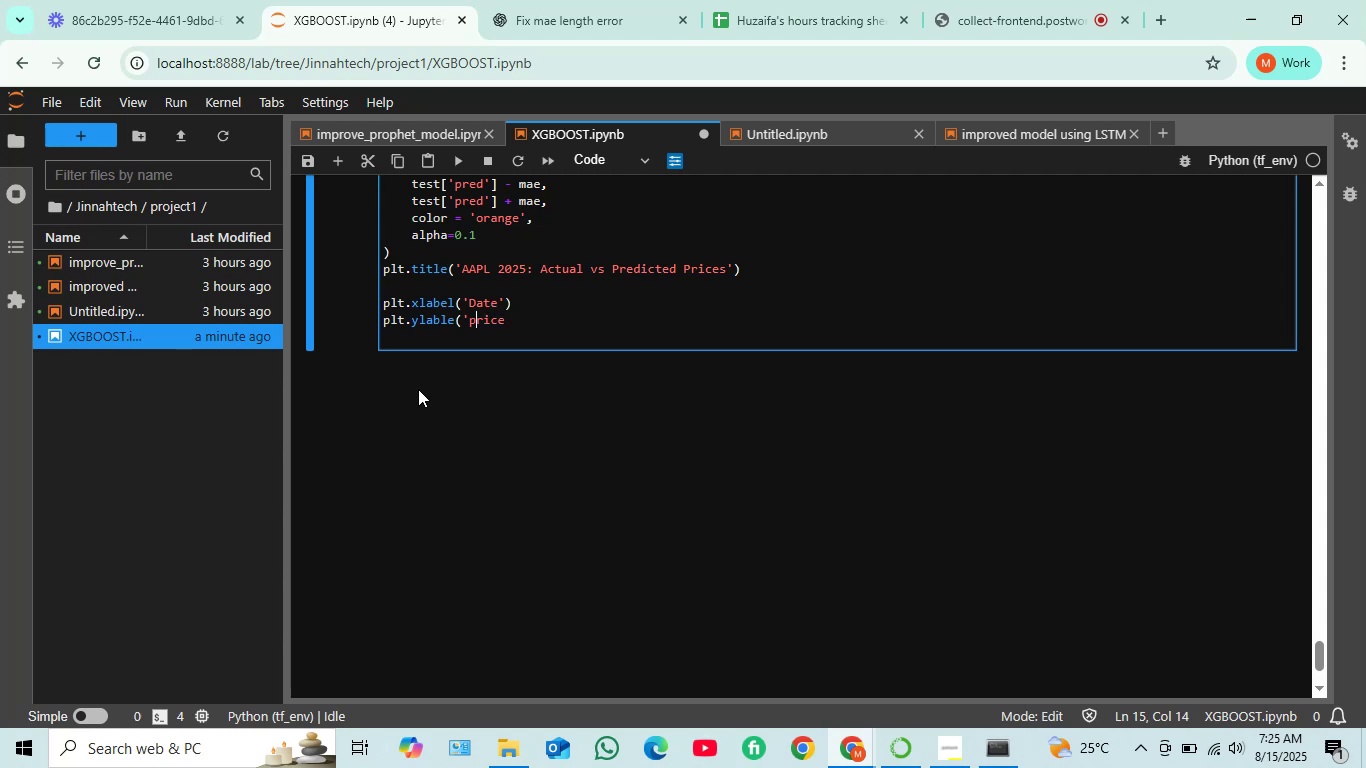 
key(Backspace)
 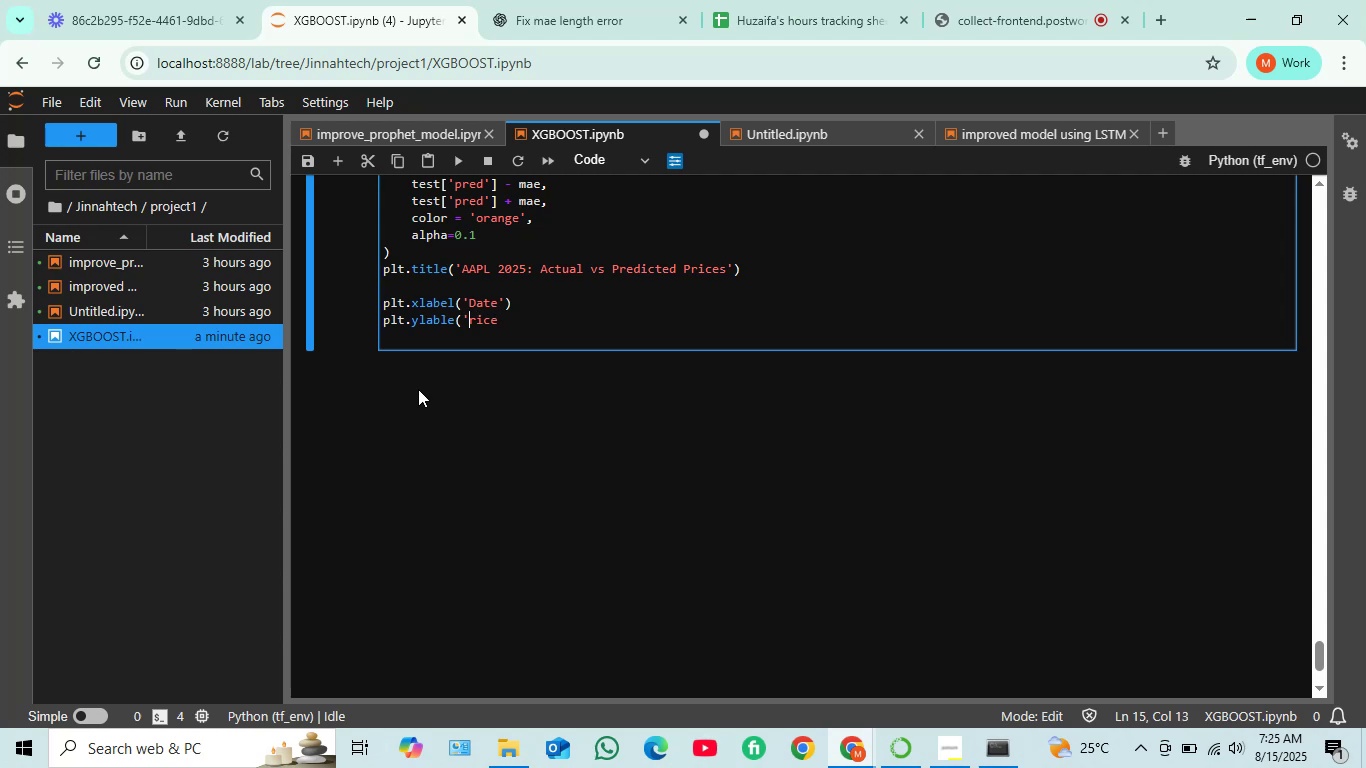 
key(Shift+ShiftLeft)
 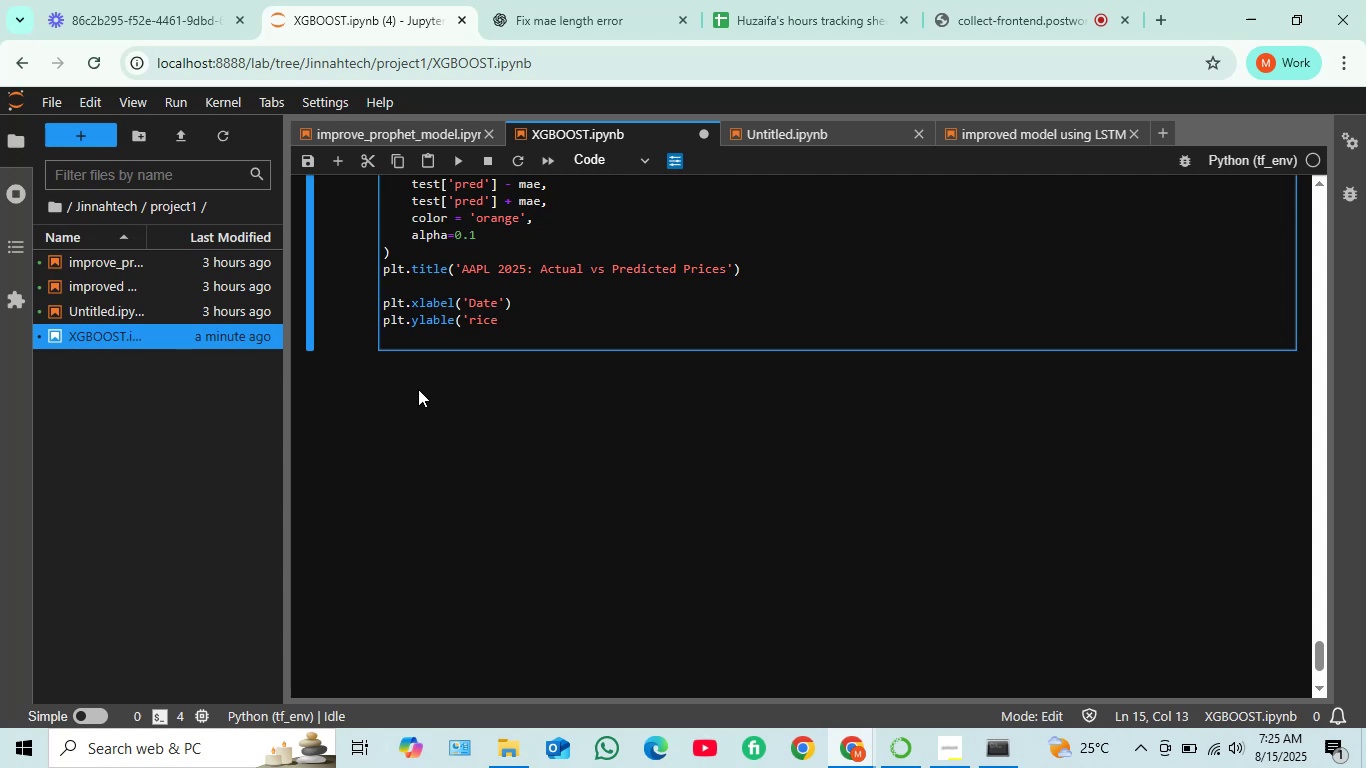 
key(Shift+P)
 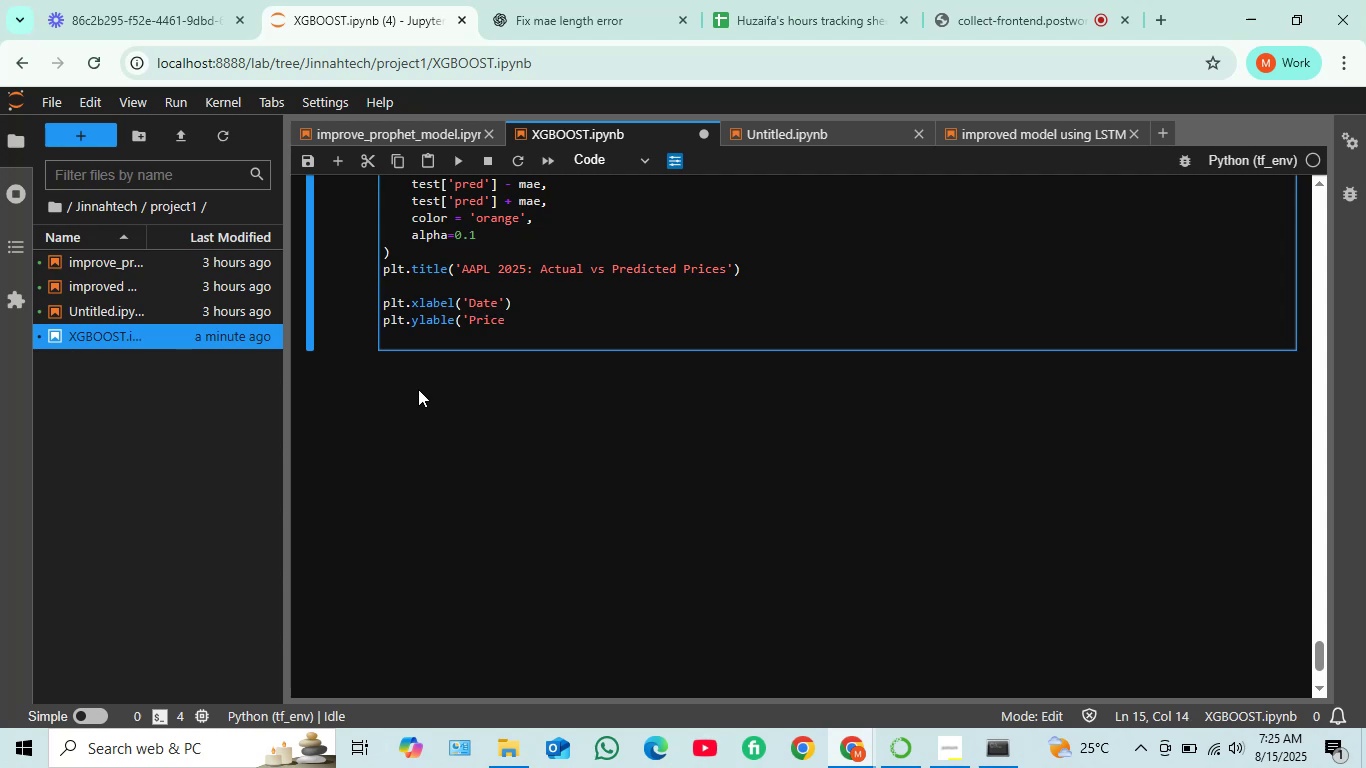 
key(ArrowRight)
 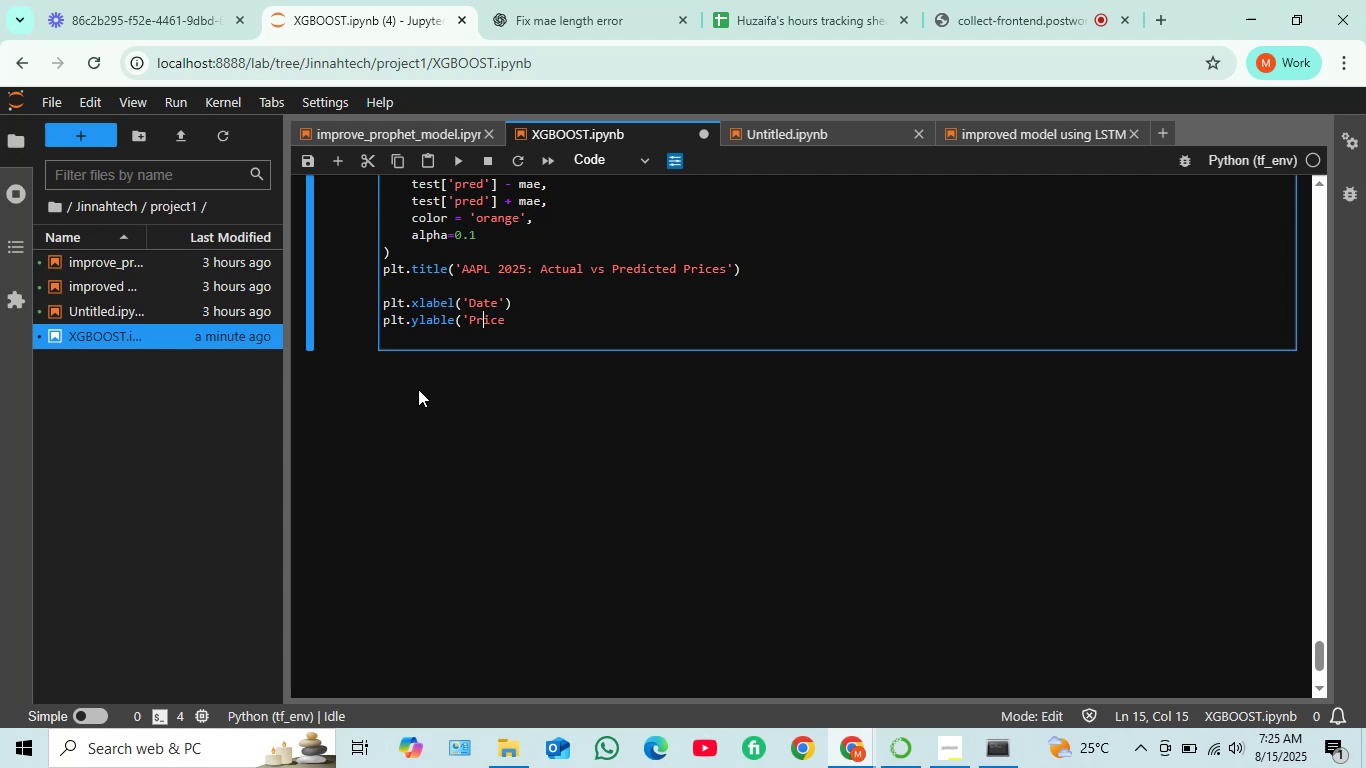 
key(ArrowRight)
 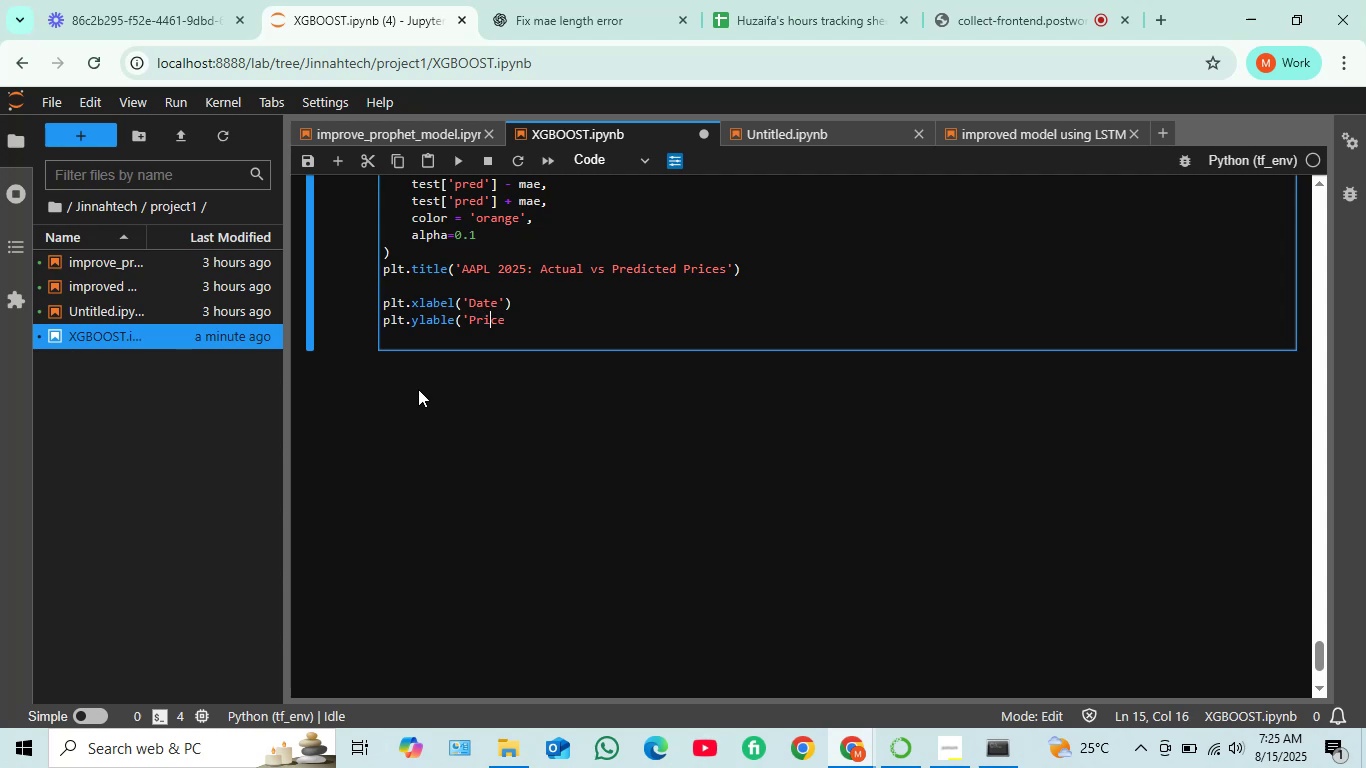 
key(ArrowRight)
 